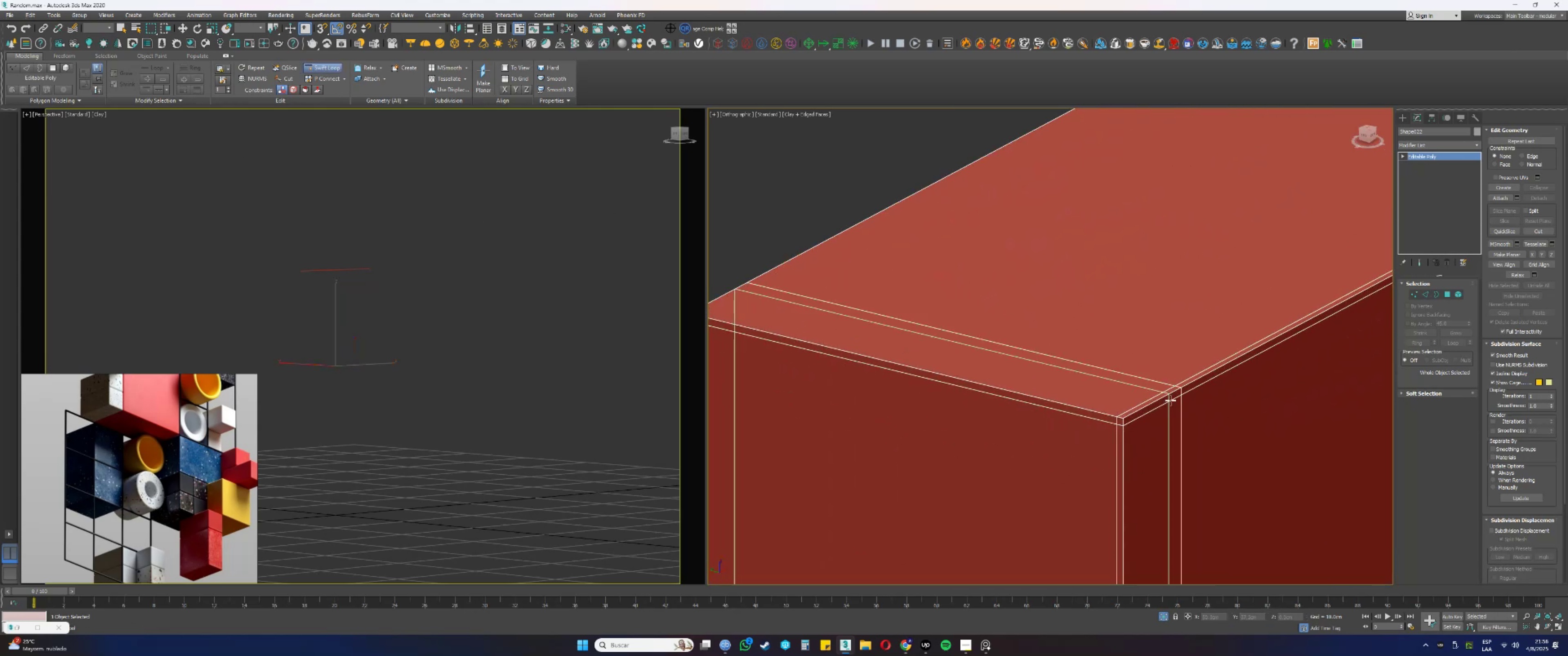 
hold_key(key=AltLeft, duration=2.19)
hold_key(key=ControlLeft, duration=1.53)
left_click_drag(start_coordinate=[1181, 406], to_coordinate=[1129, 425])
 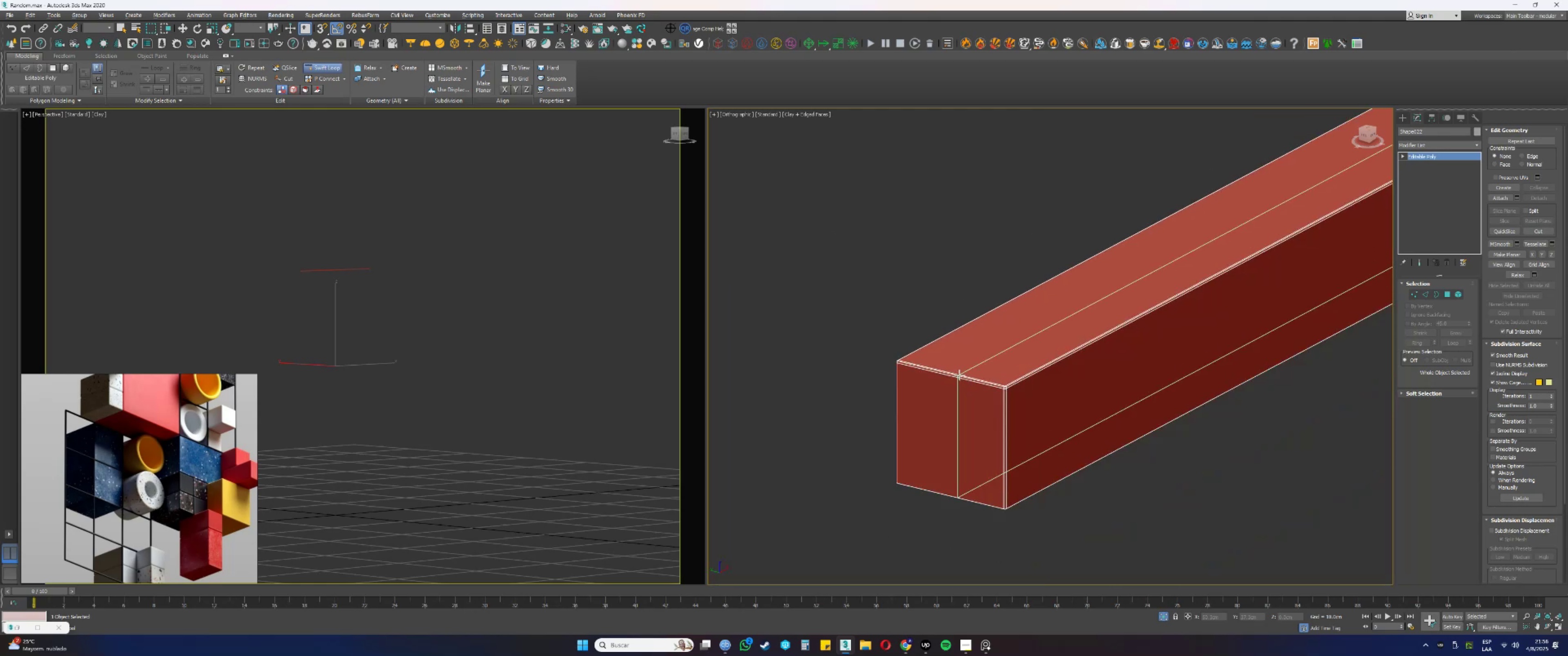 
hold_key(key=ControlLeft, duration=0.64)
 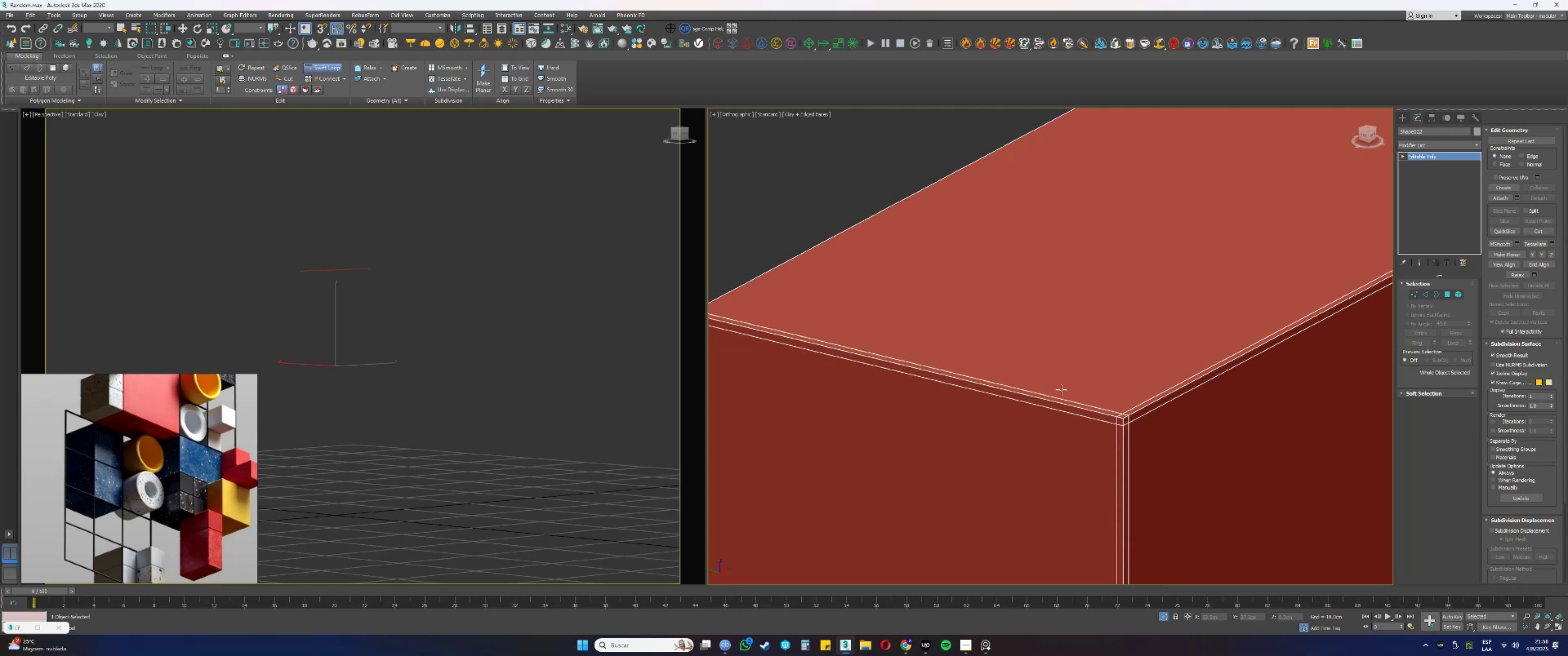 
scroll: coordinate [959, 376], scroll_direction: down, amount: 21.0
 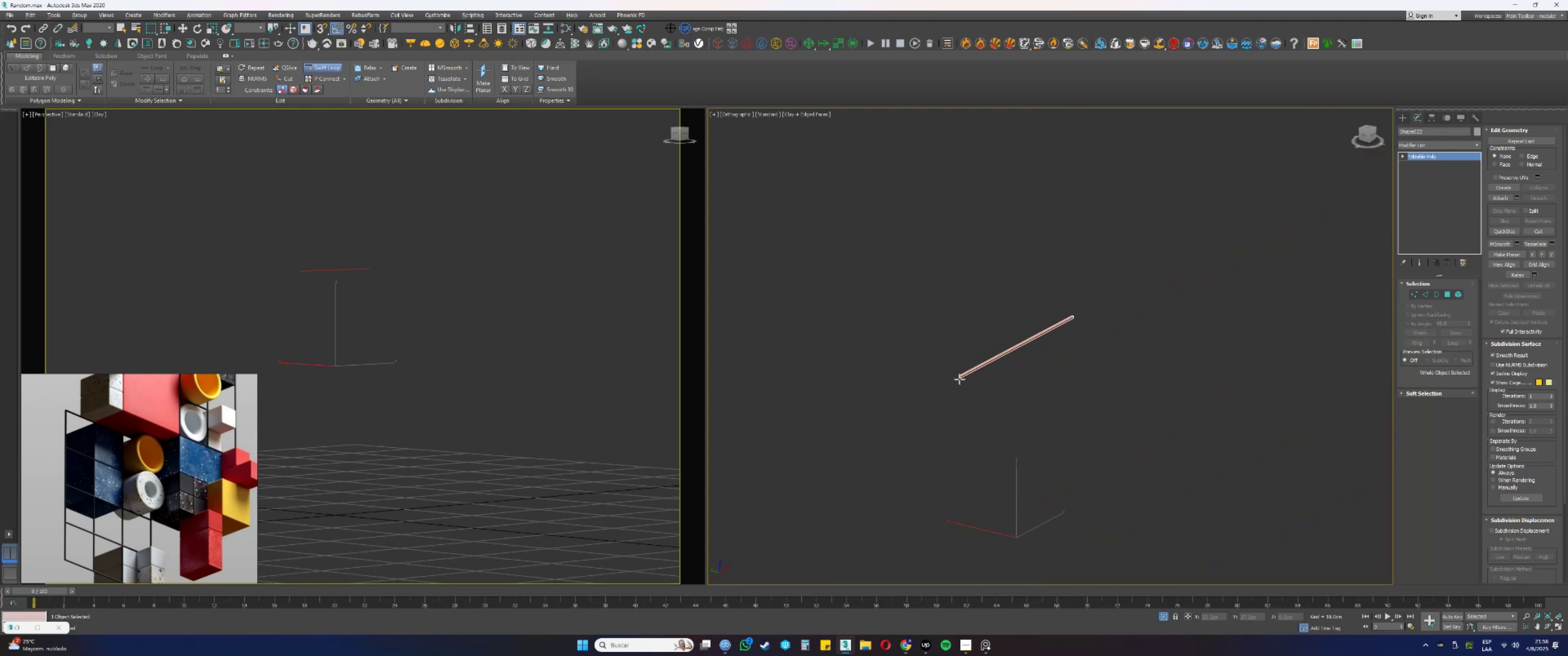 
hold_key(key=AltLeft, duration=0.65)
 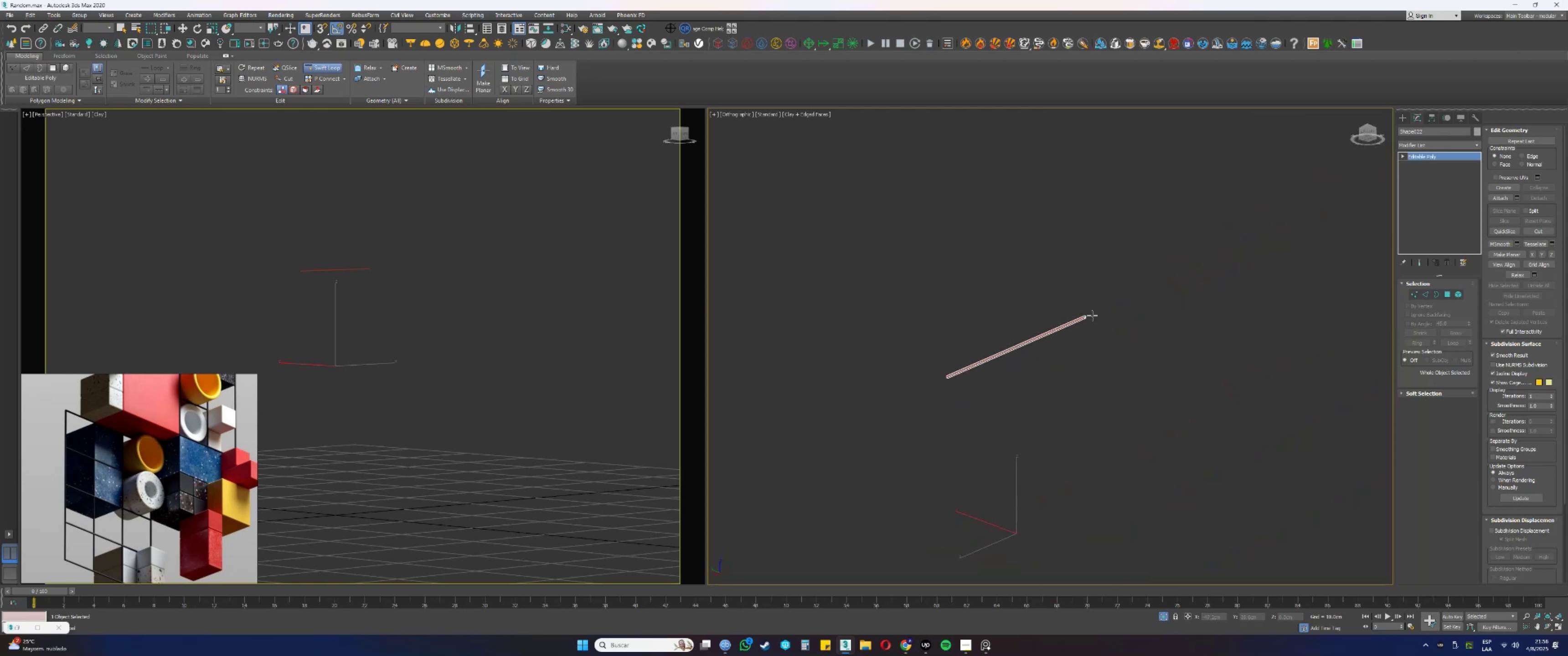 
scroll: coordinate [1035, 446], scroll_direction: up, amount: 17.0
 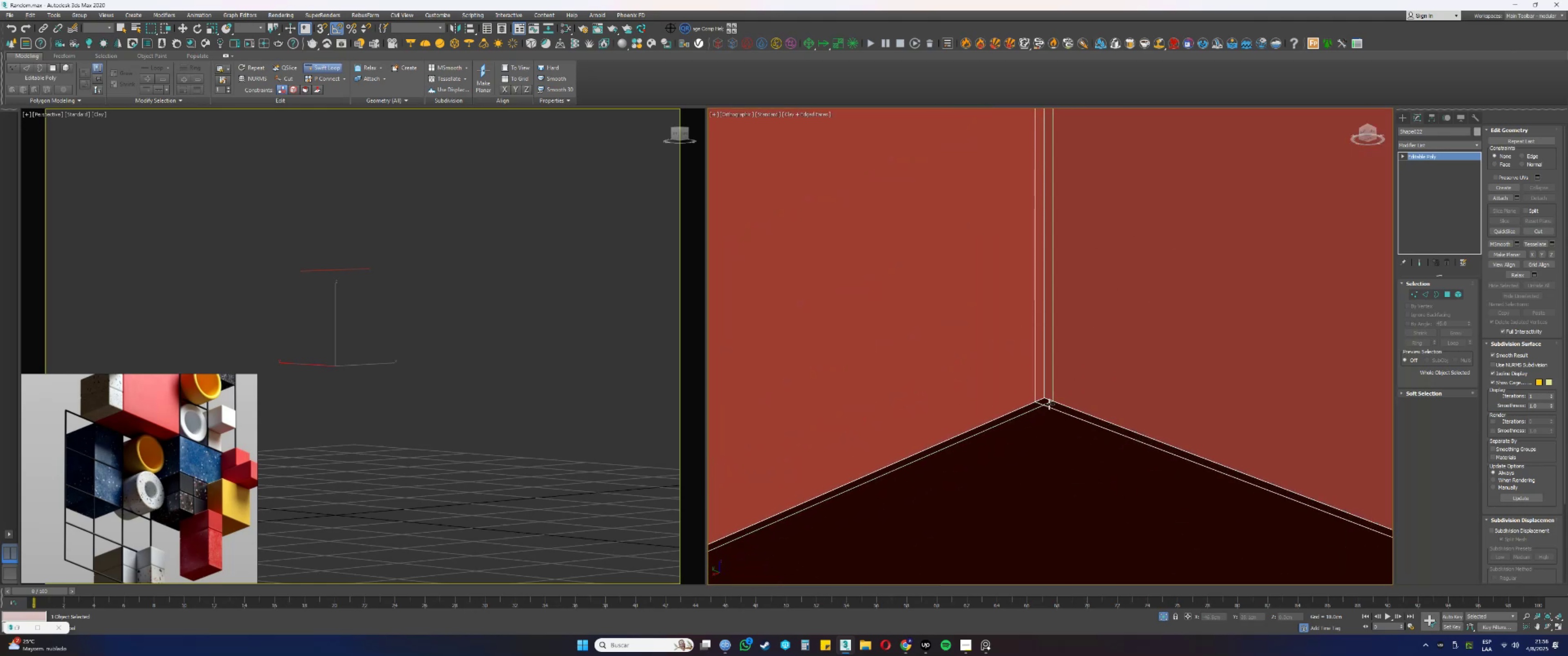 
left_click([1051, 405])
 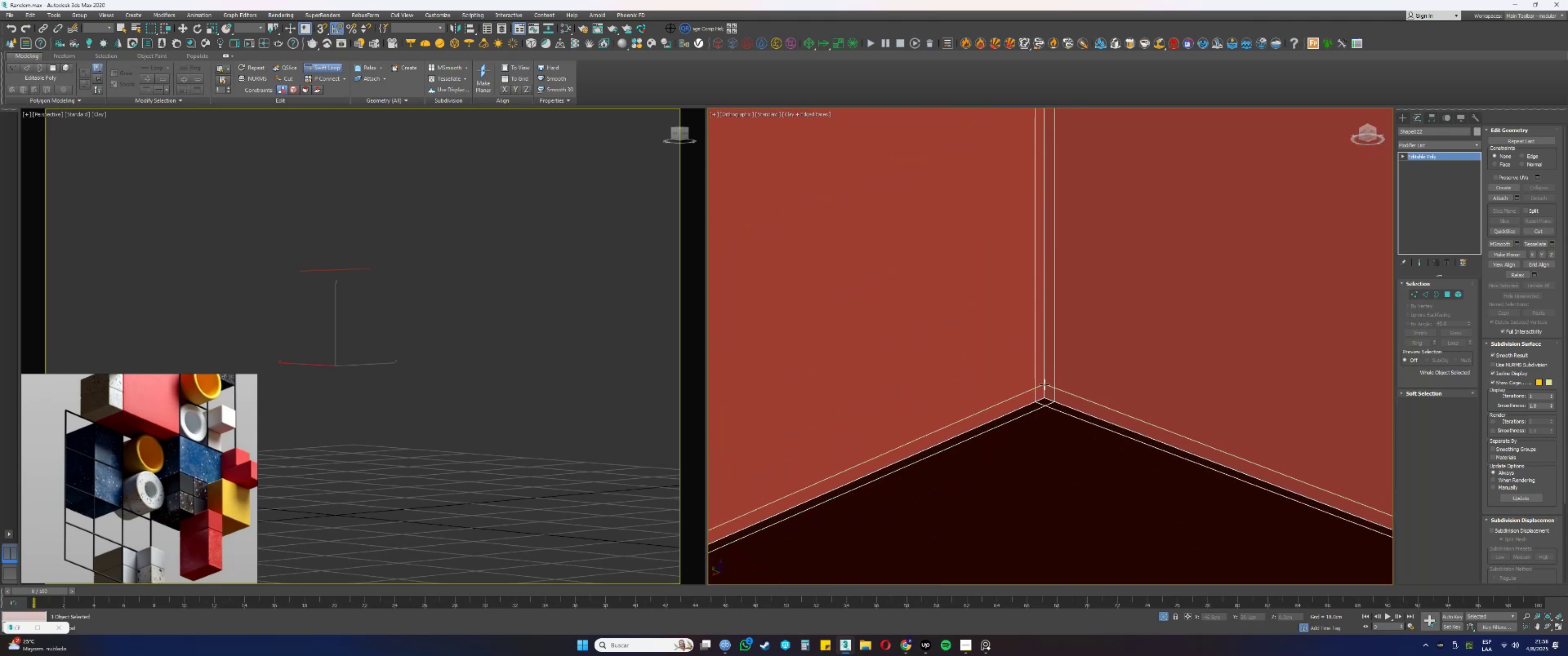 
left_click([1044, 384])
 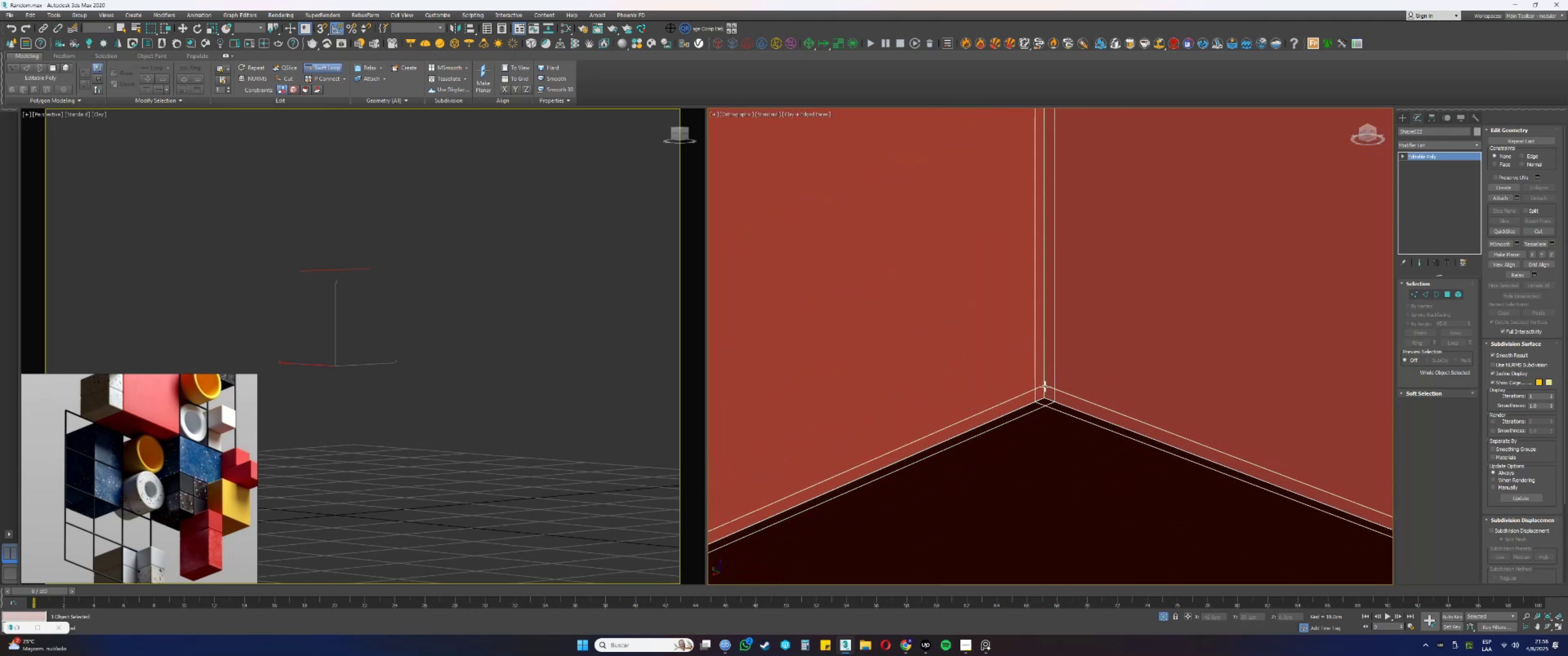 
scroll: coordinate [1056, 371], scroll_direction: down, amount: 17.0
 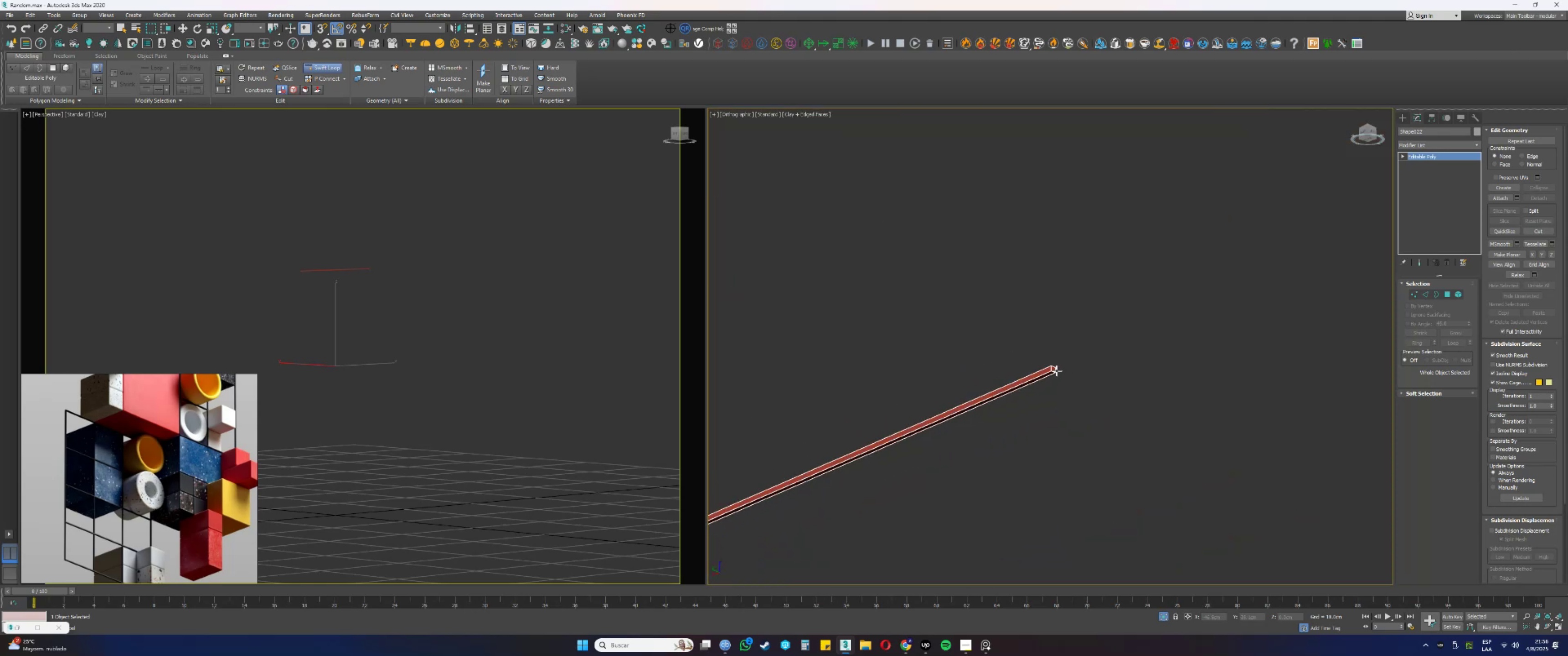 
hold_key(key=AltLeft, duration=0.58)
 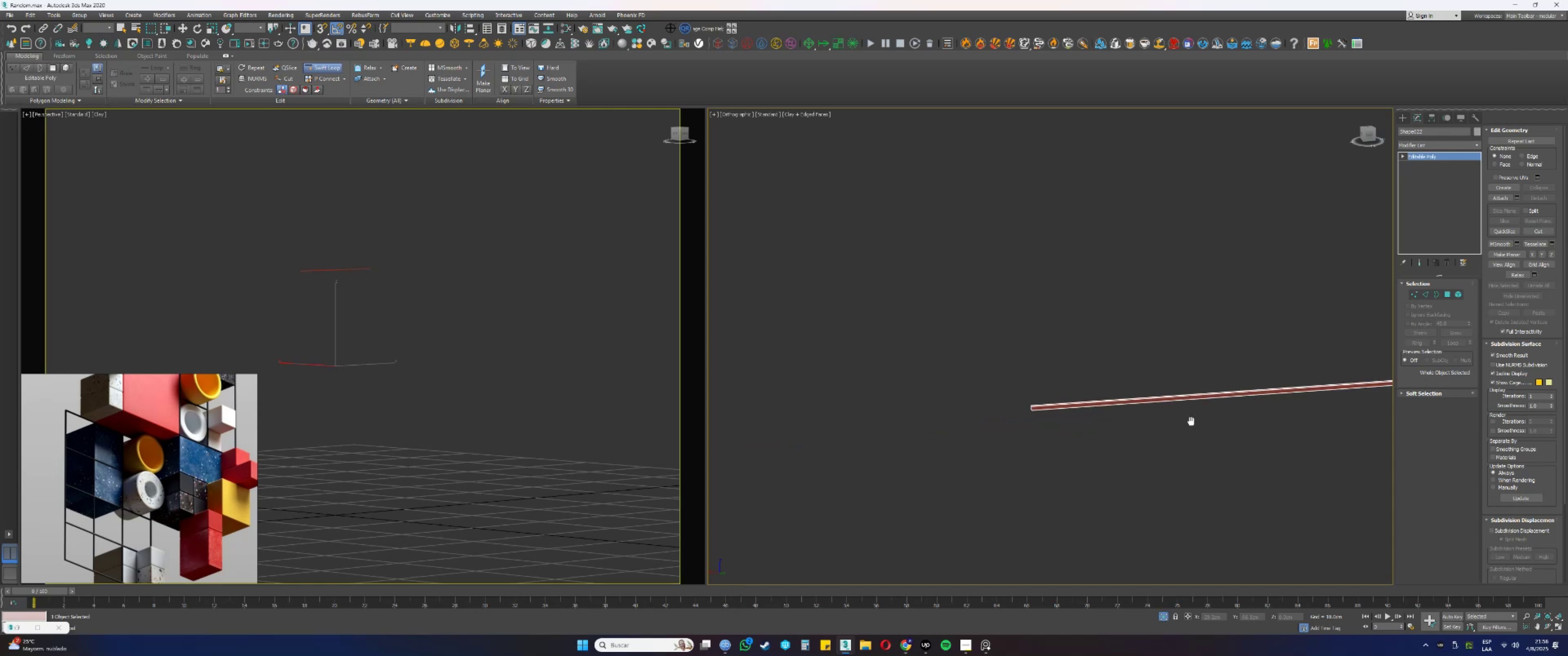 
key(Alt+AltLeft)
 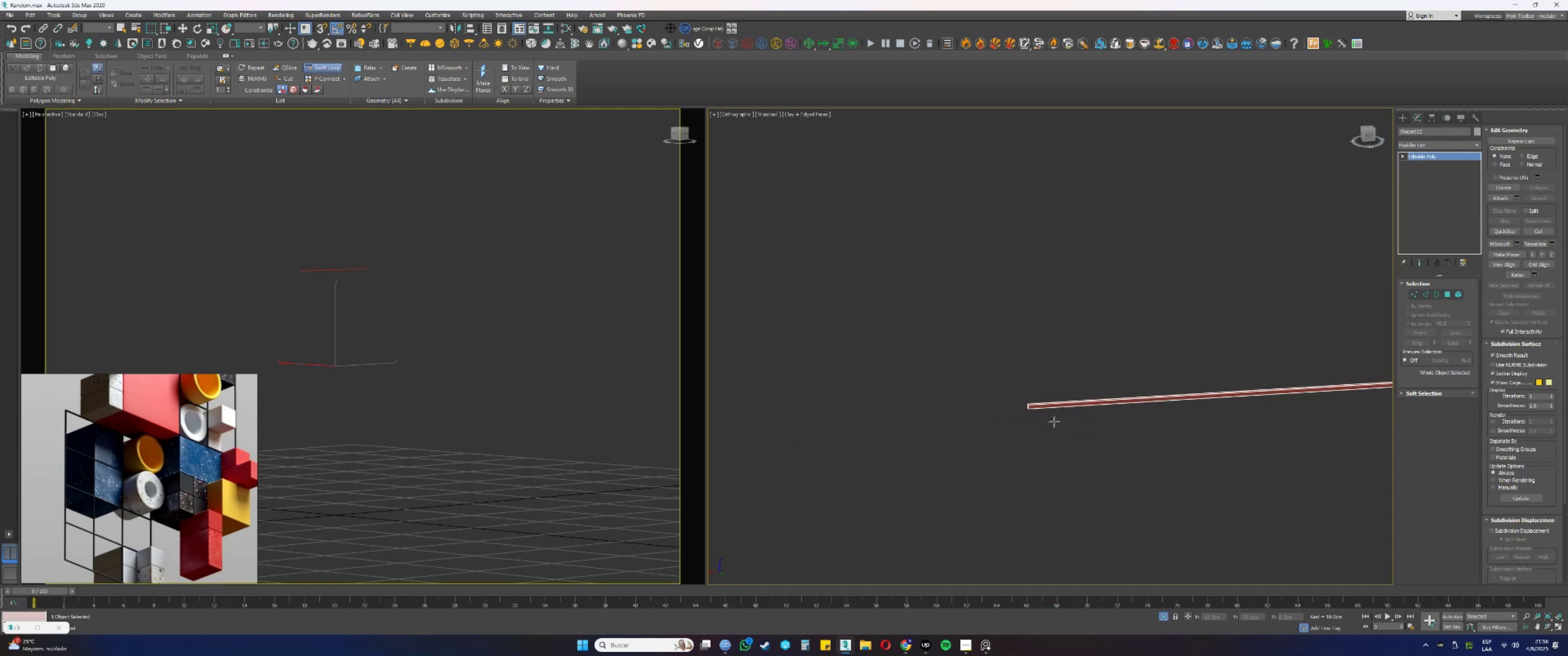 
scroll: coordinate [1021, 394], scroll_direction: up, amount: 12.0
 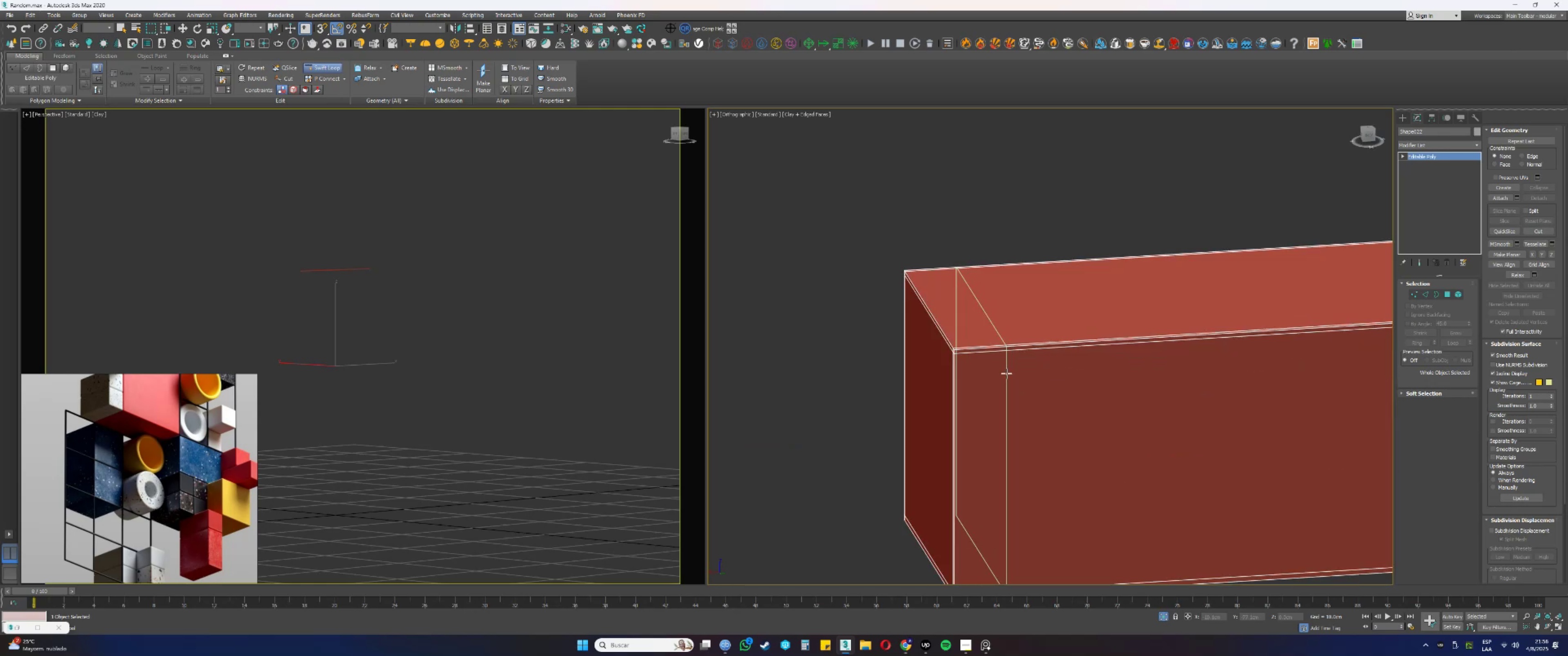 
left_click([1006, 373])
 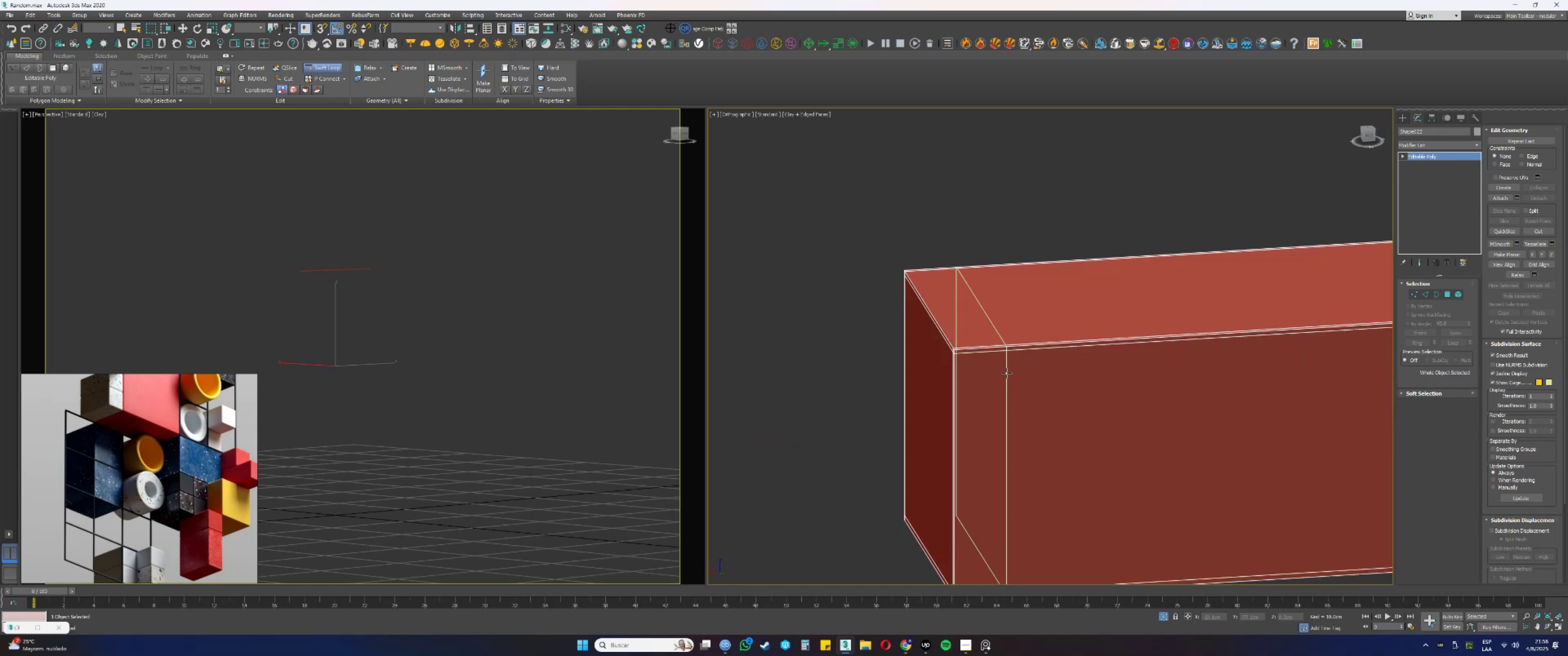 
hold_key(key=ControlLeft, duration=1.38)
hold_key(key=AltLeft, duration=1.36)
left_click_drag(start_coordinate=[1007, 370], to_coordinate=[959, 377])
 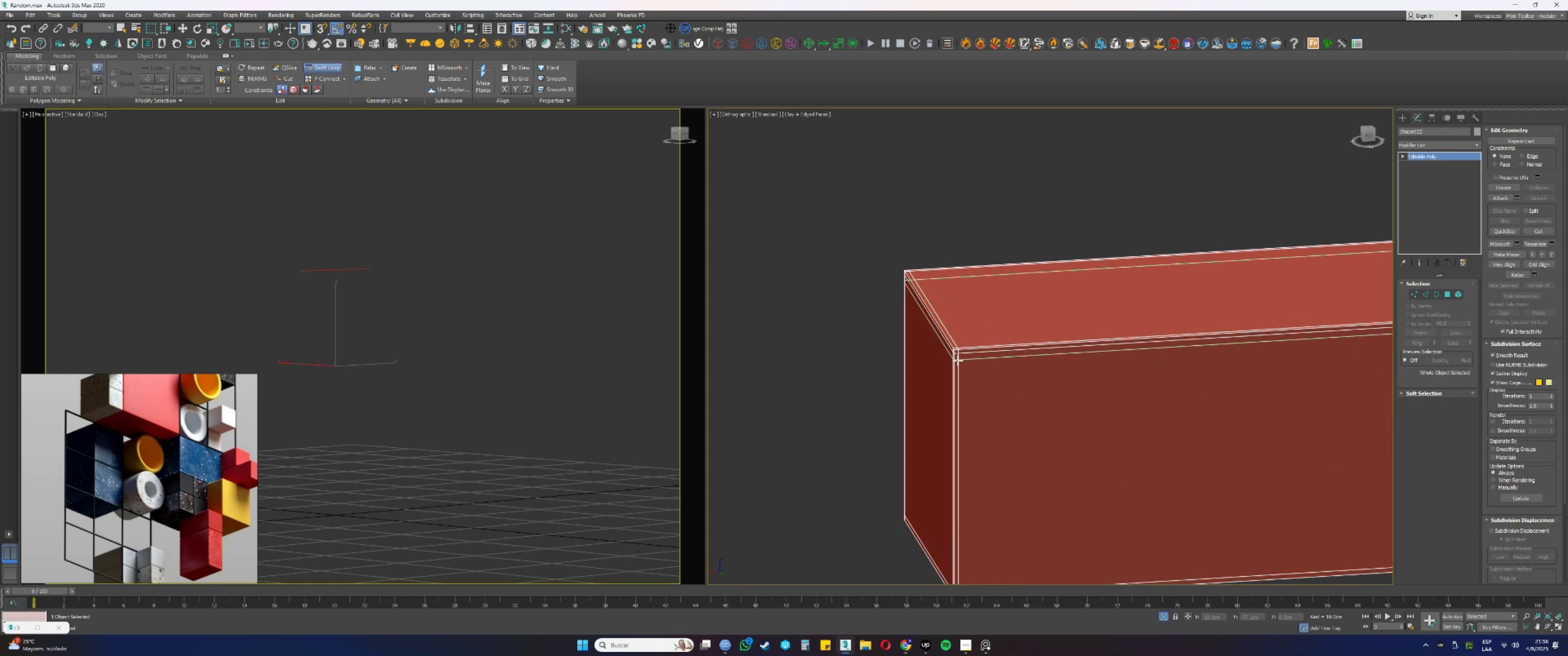 
scroll: coordinate [950, 340], scroll_direction: up, amount: 4.0
 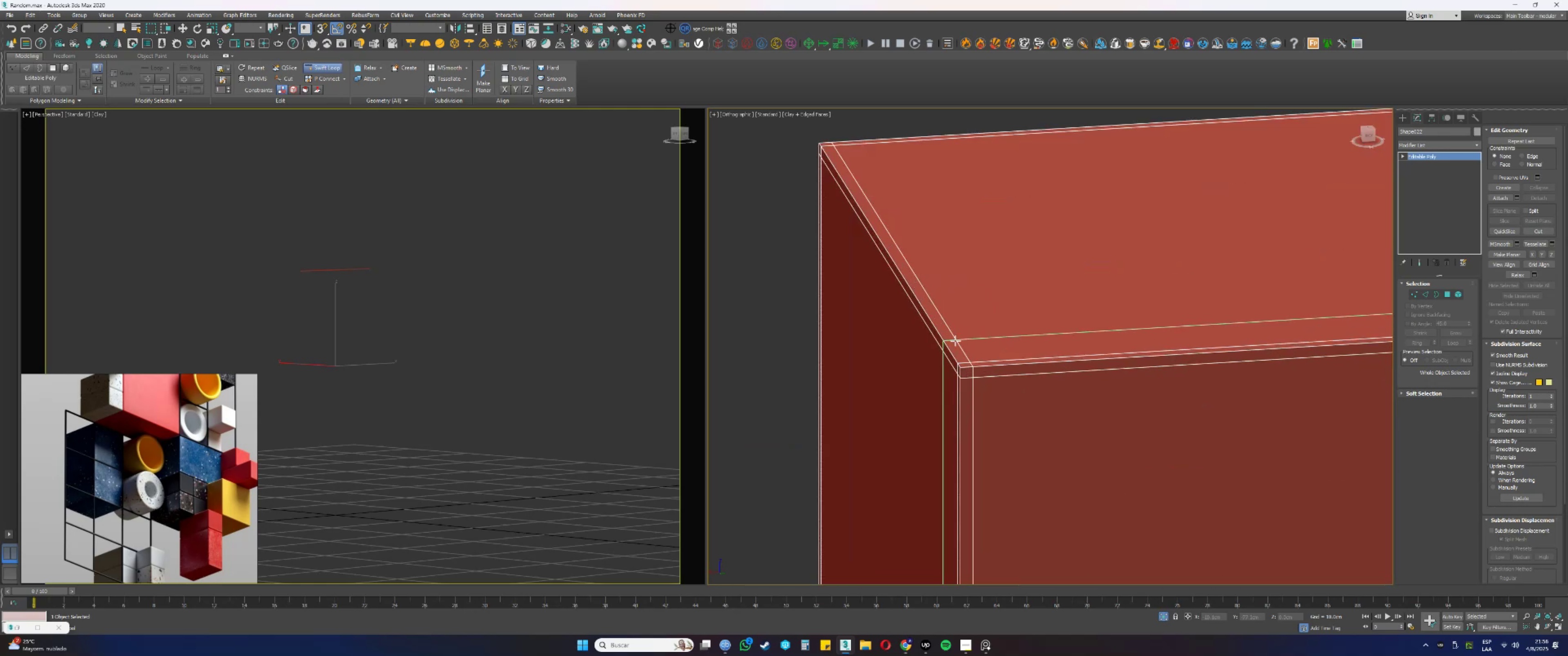 
right_click([955, 341])
 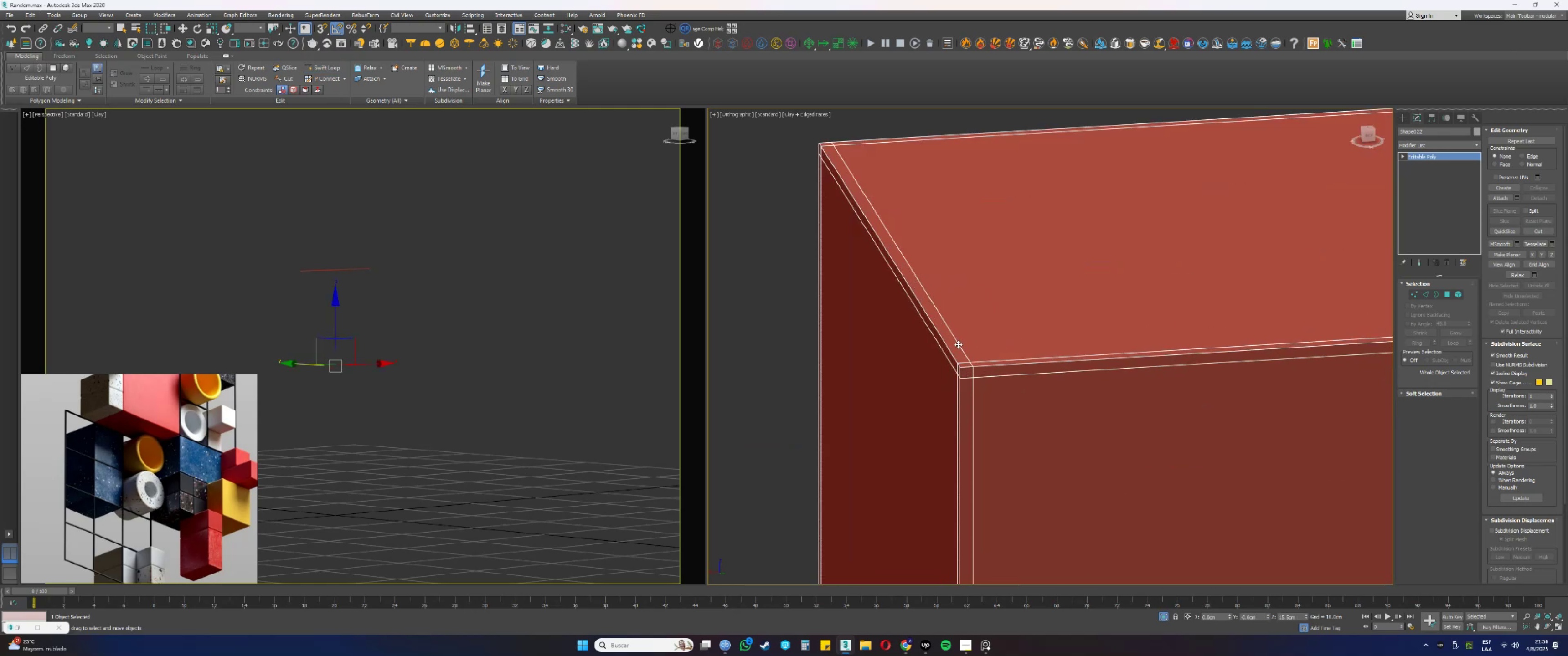 
scroll: coordinate [965, 359], scroll_direction: down, amount: 7.0
 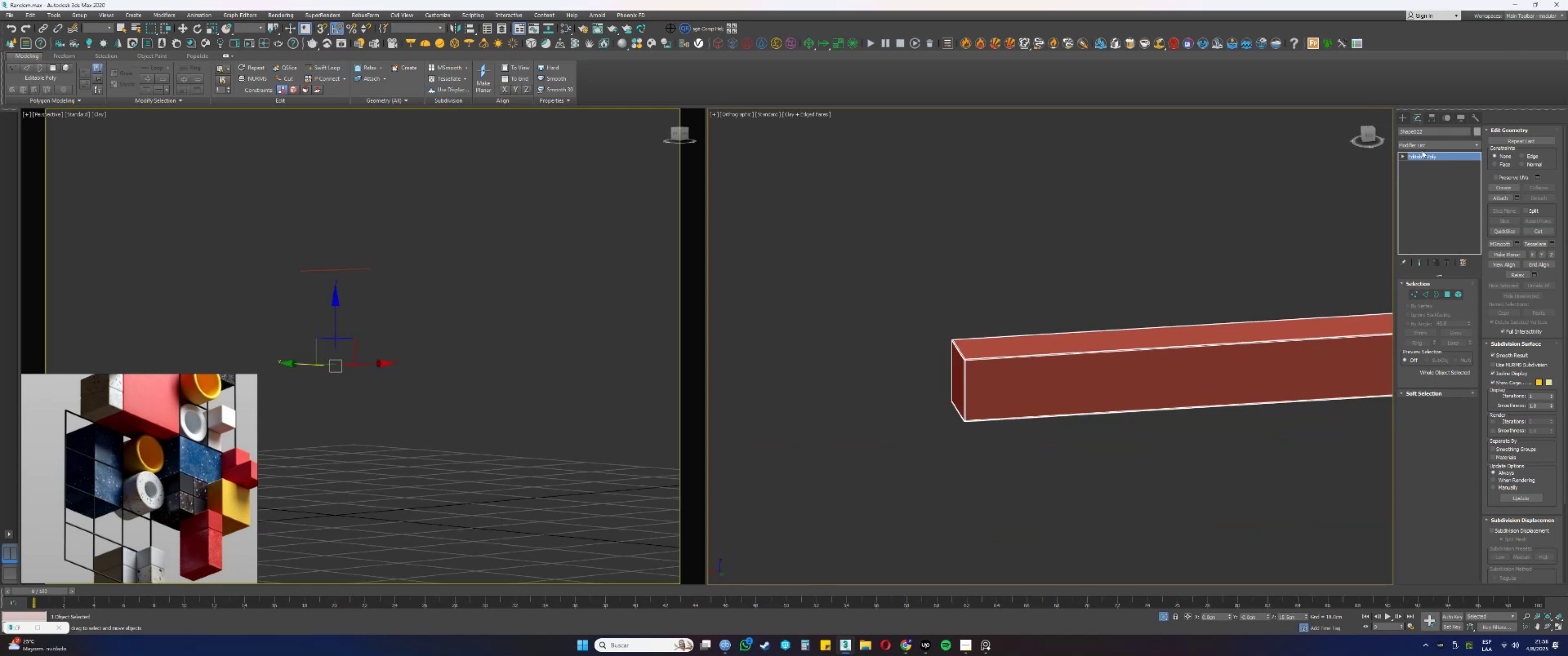 
right_click([1422, 151])
 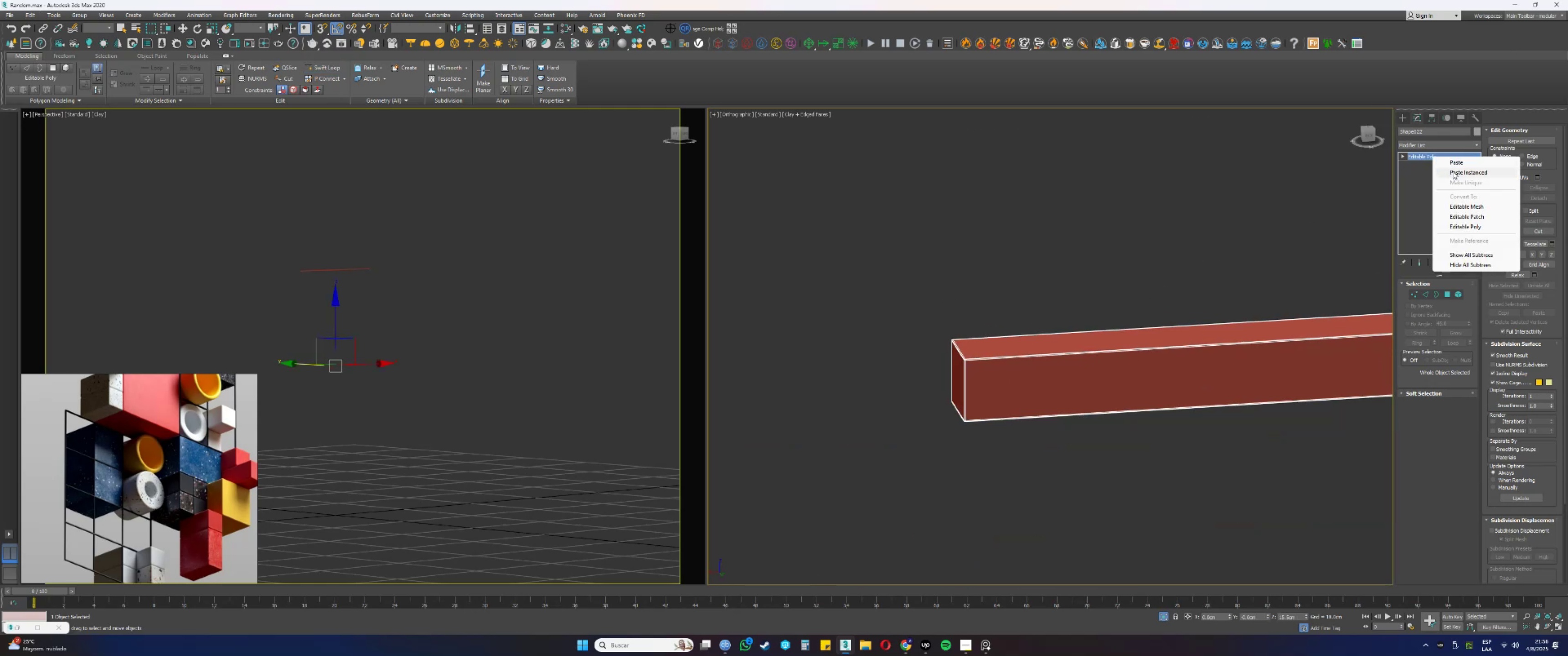 
left_click([1453, 171])
 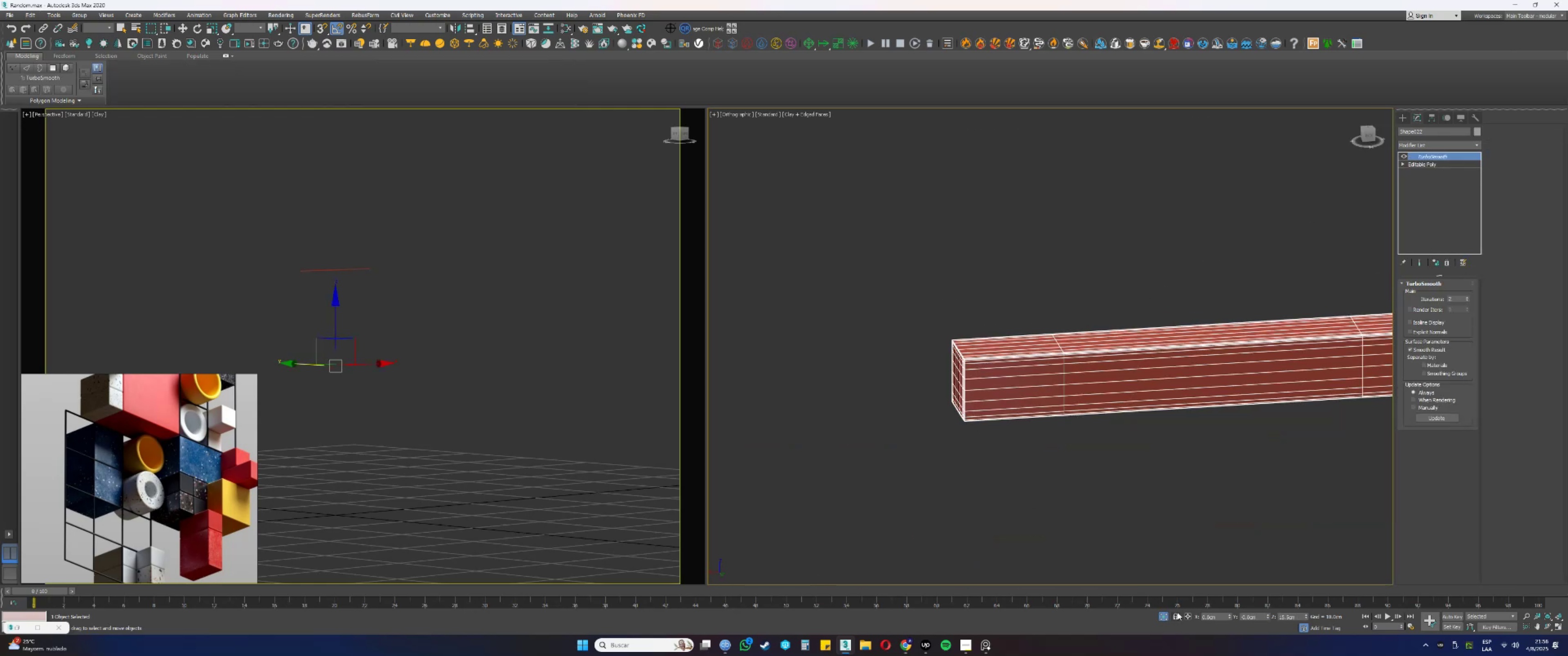 
left_click([1161, 615])
 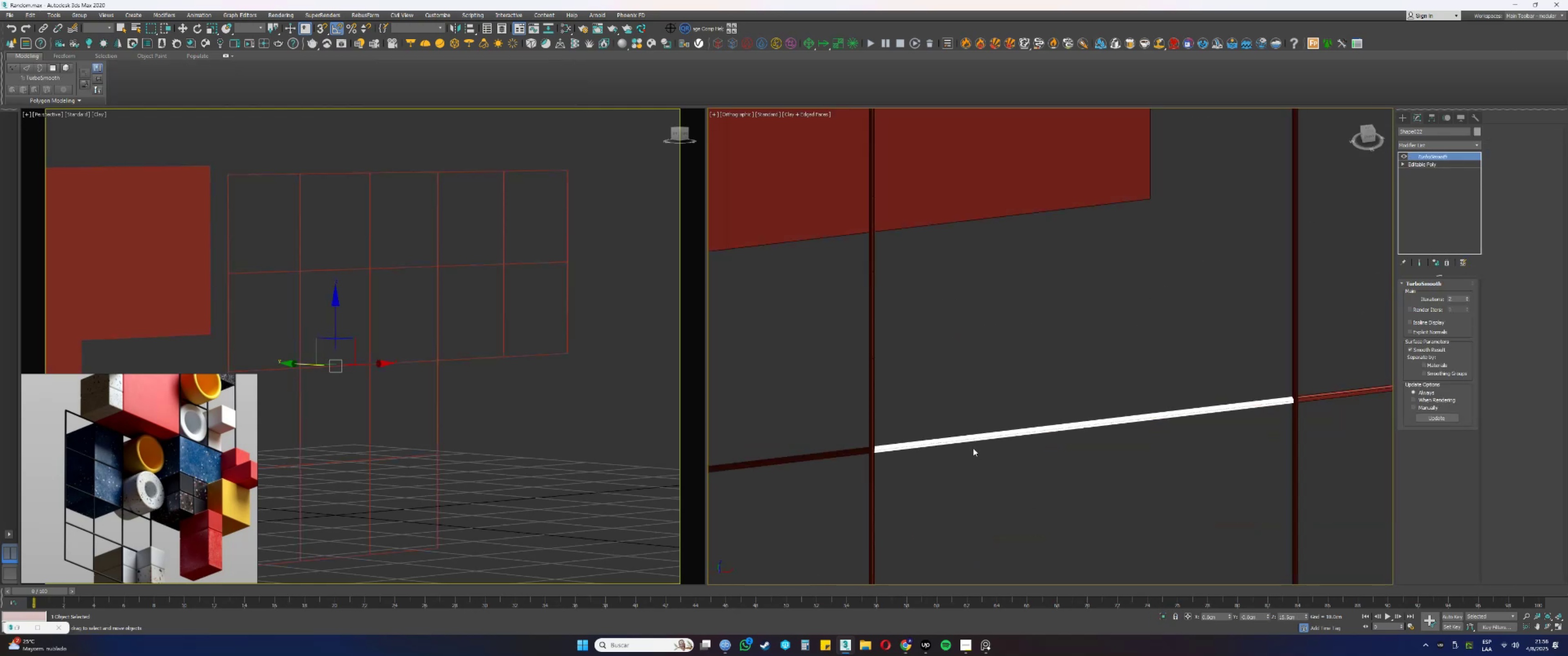 
scroll: coordinate [1114, 428], scroll_direction: none, amount: 0.0
 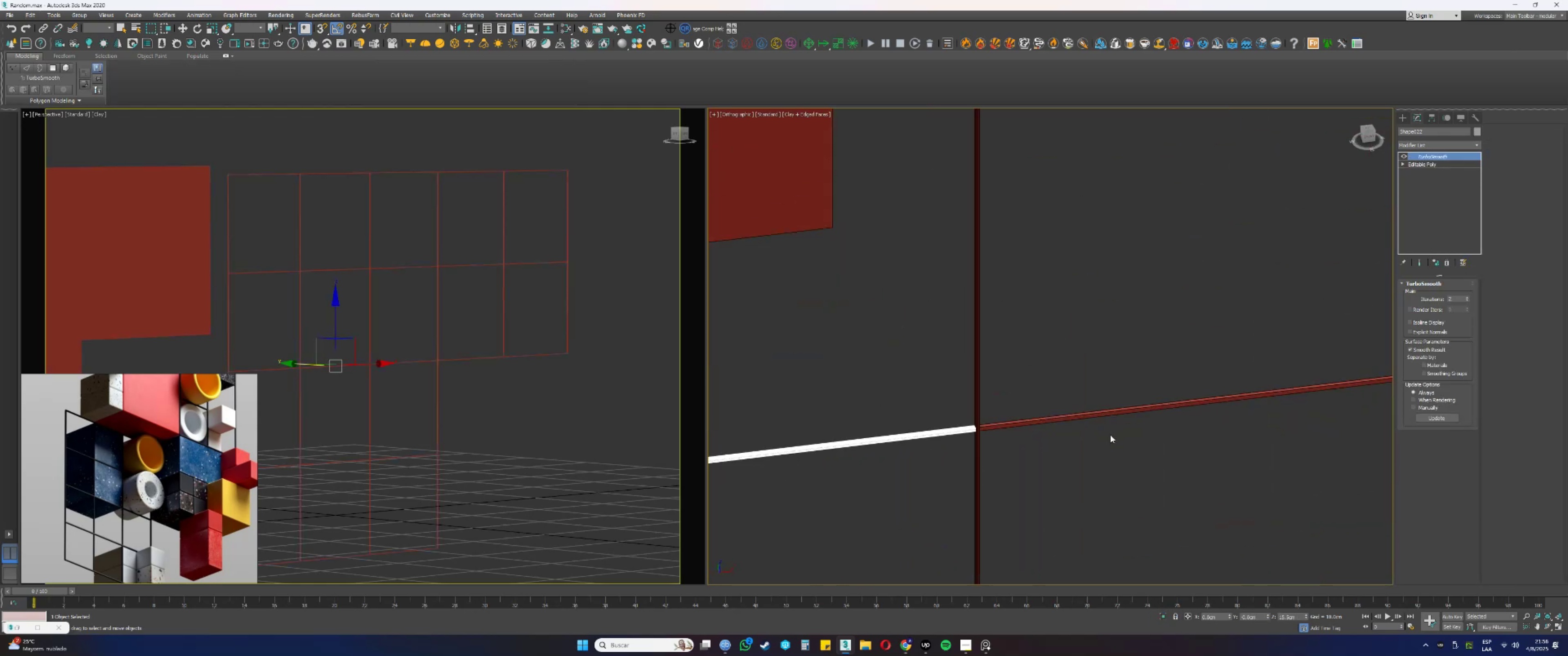 
left_click_drag(start_coordinate=[1108, 443], to_coordinate=[1096, 401])
 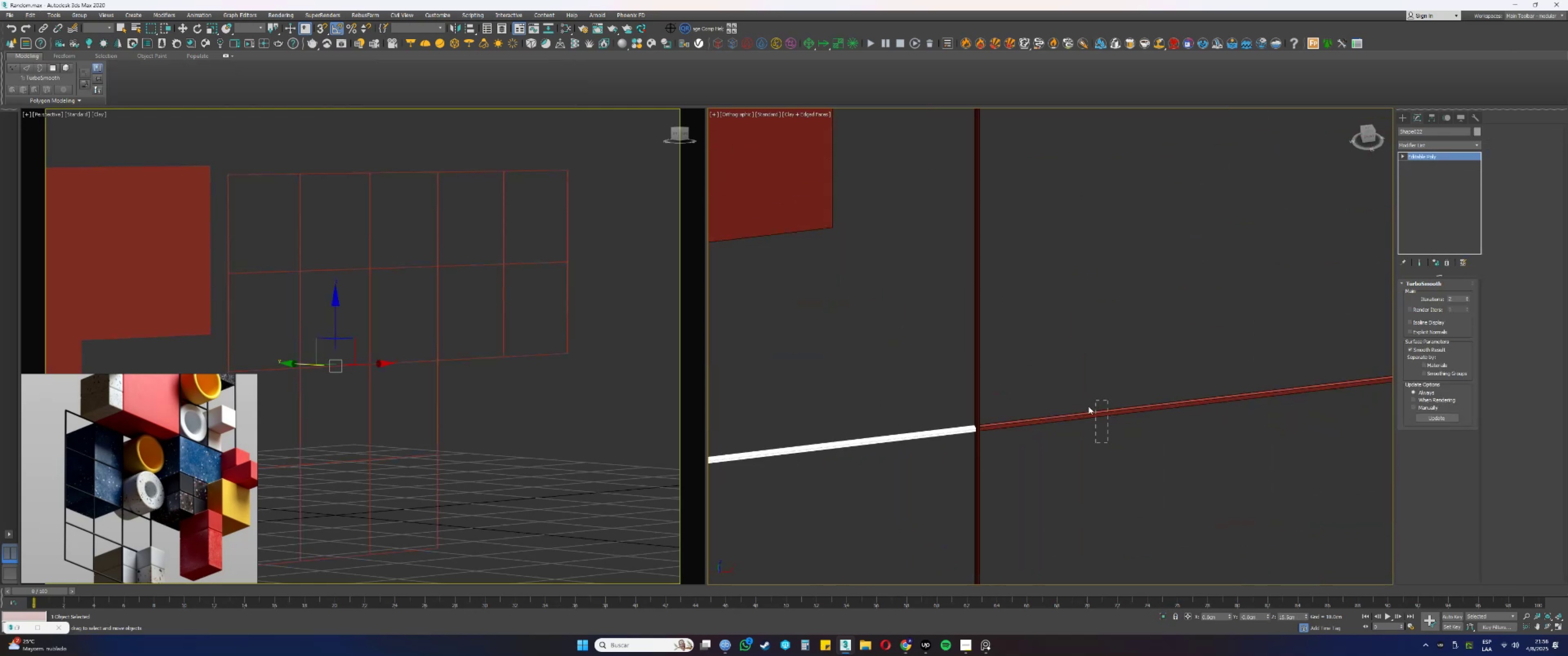 
scroll: coordinate [1088, 421], scroll_direction: up, amount: 3.0
 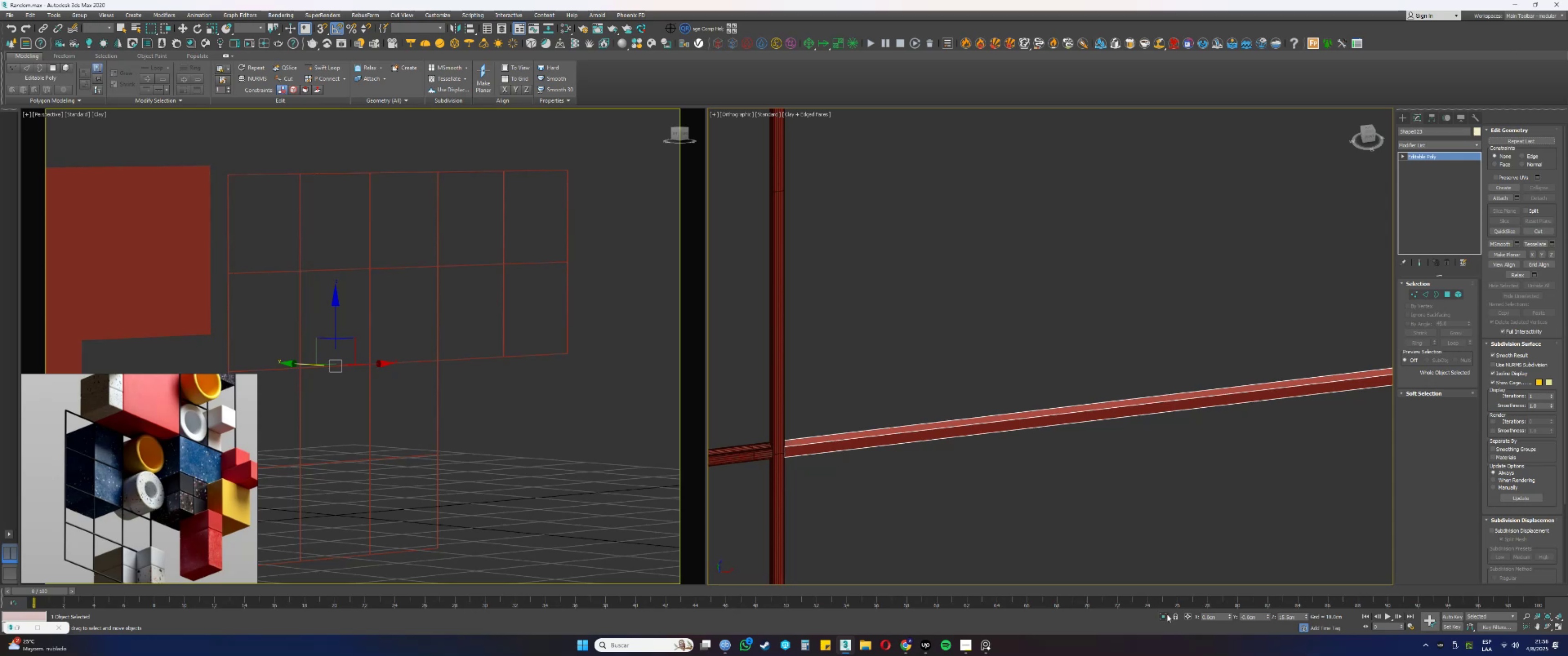 
left_click([1164, 616])
 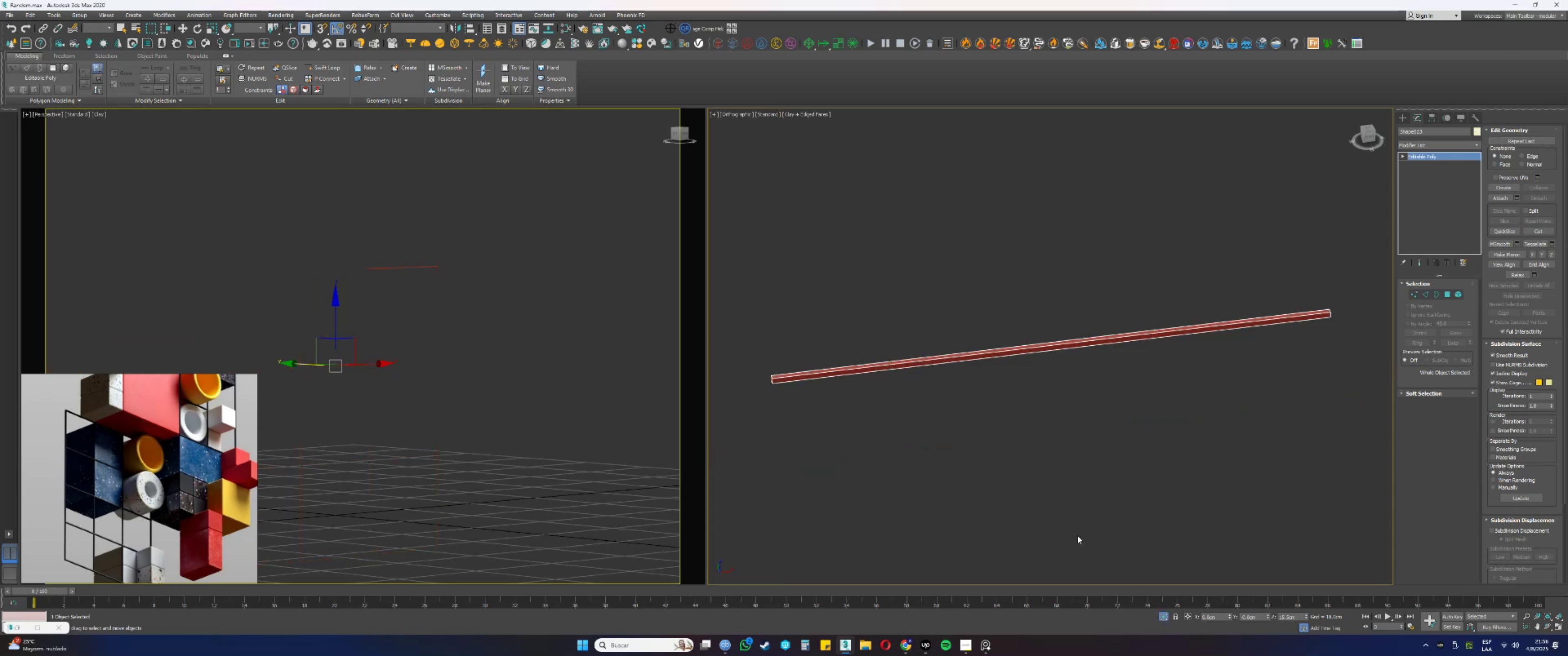 
hold_key(key=AltLeft, duration=0.33)
 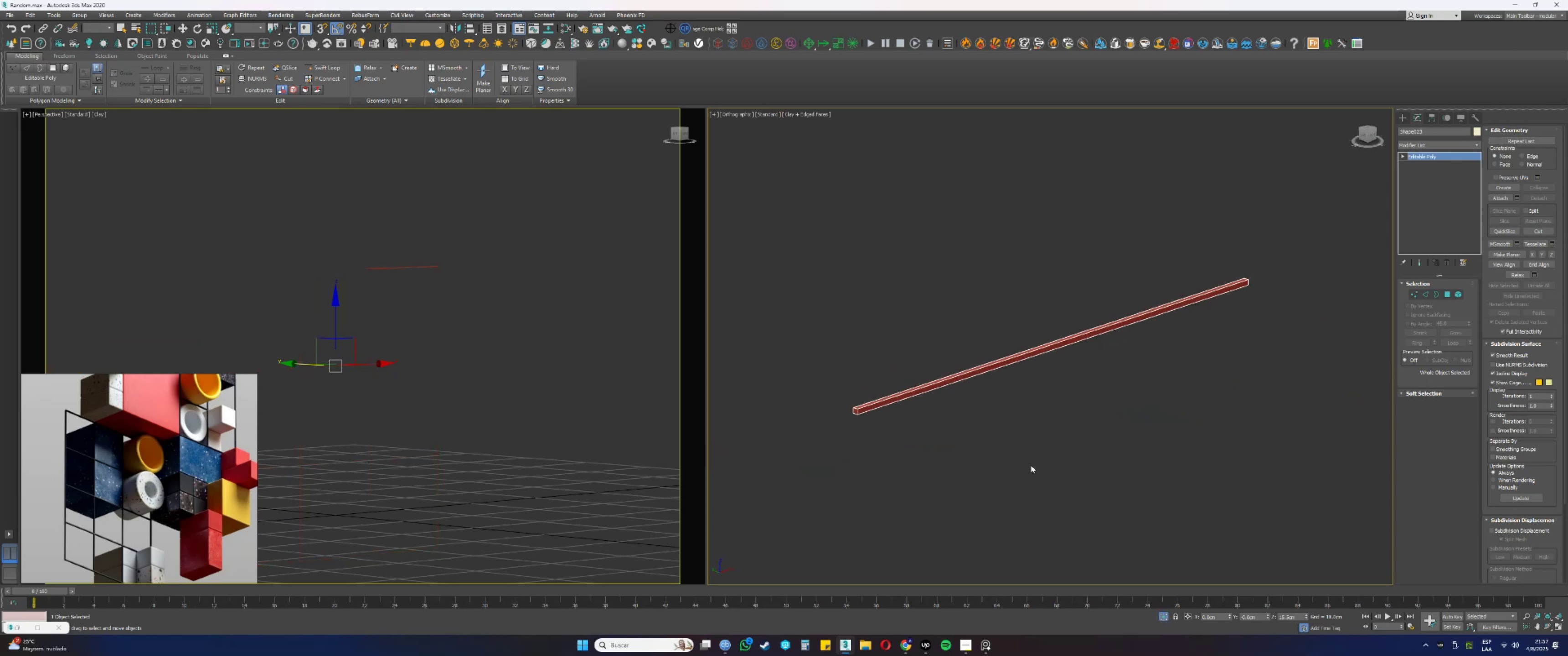 
key(Alt+AltLeft)
 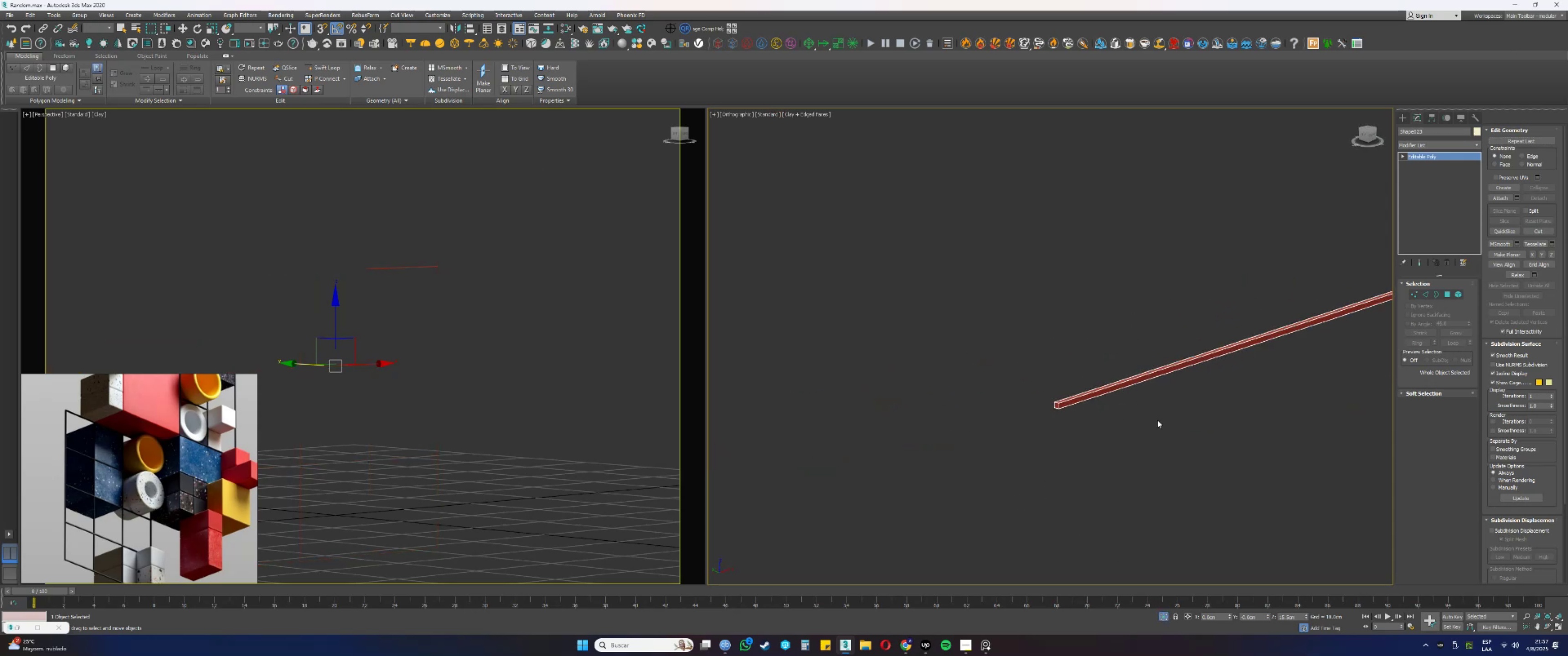 
scroll: coordinate [1067, 407], scroll_direction: up, amount: 9.0
 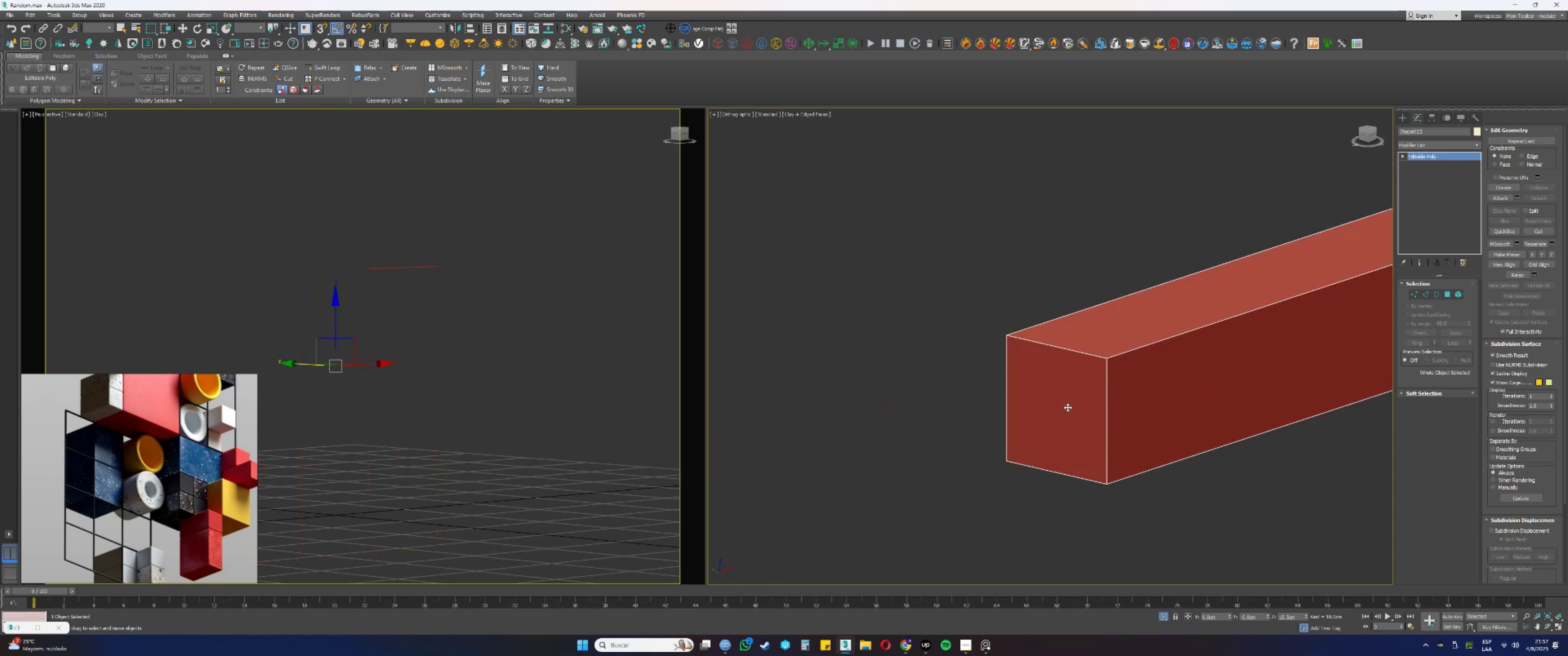 
key(Alt+AltLeft)
 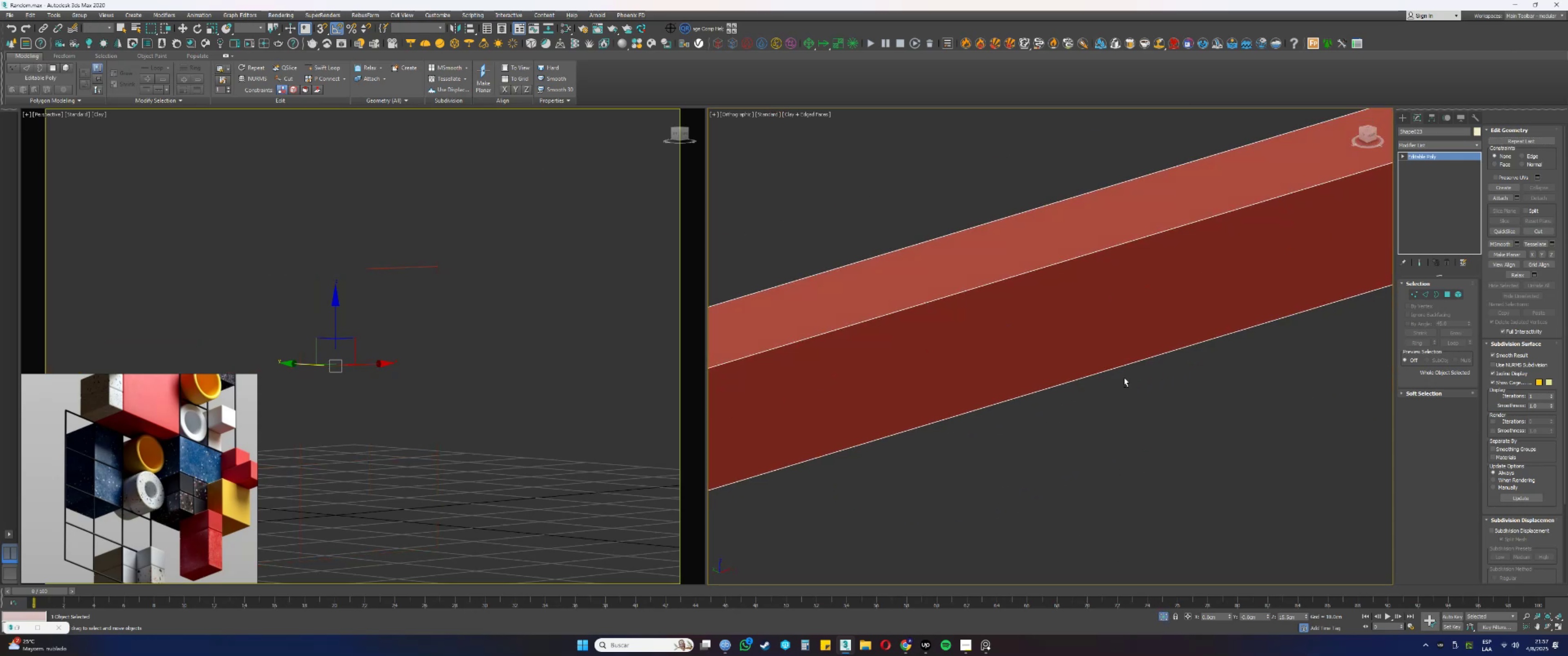 
scroll: coordinate [1121, 377], scroll_direction: down, amount: 10.0
 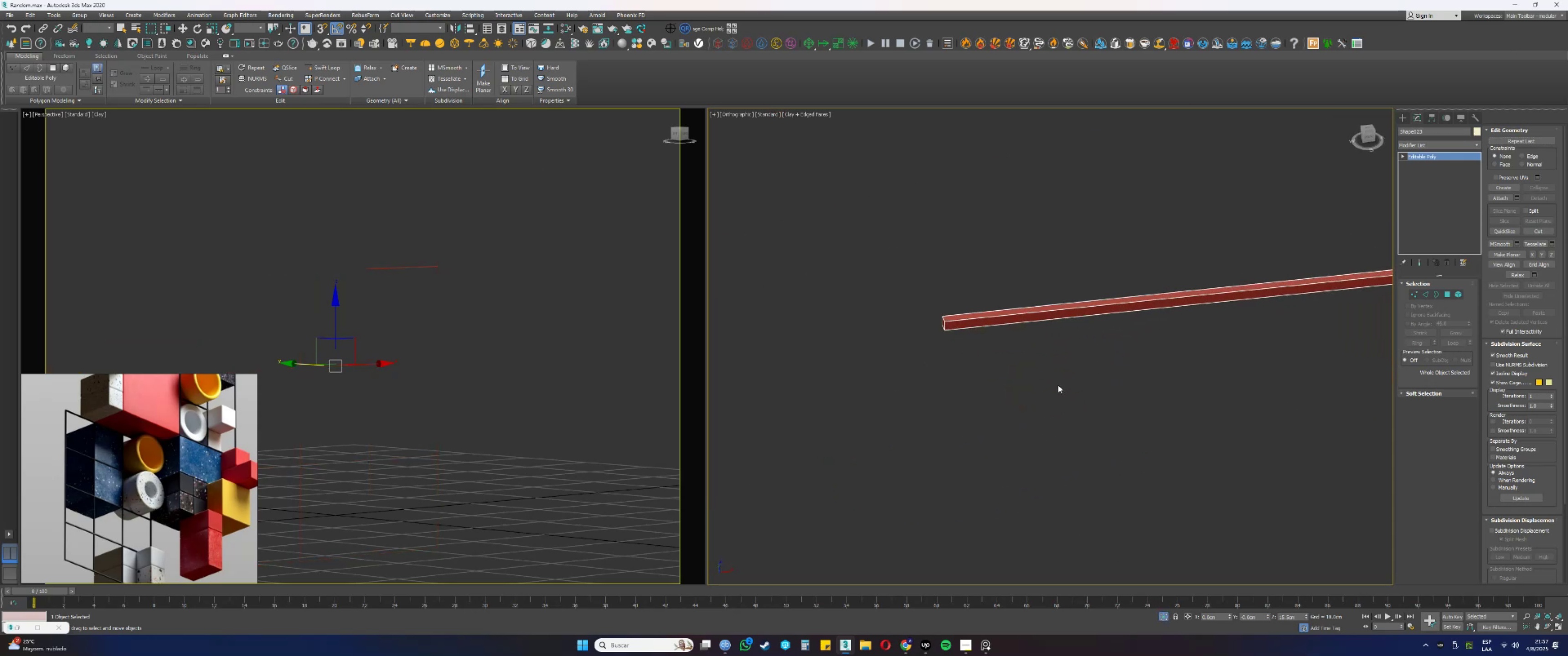 
hold_key(key=AltLeft, duration=0.38)
 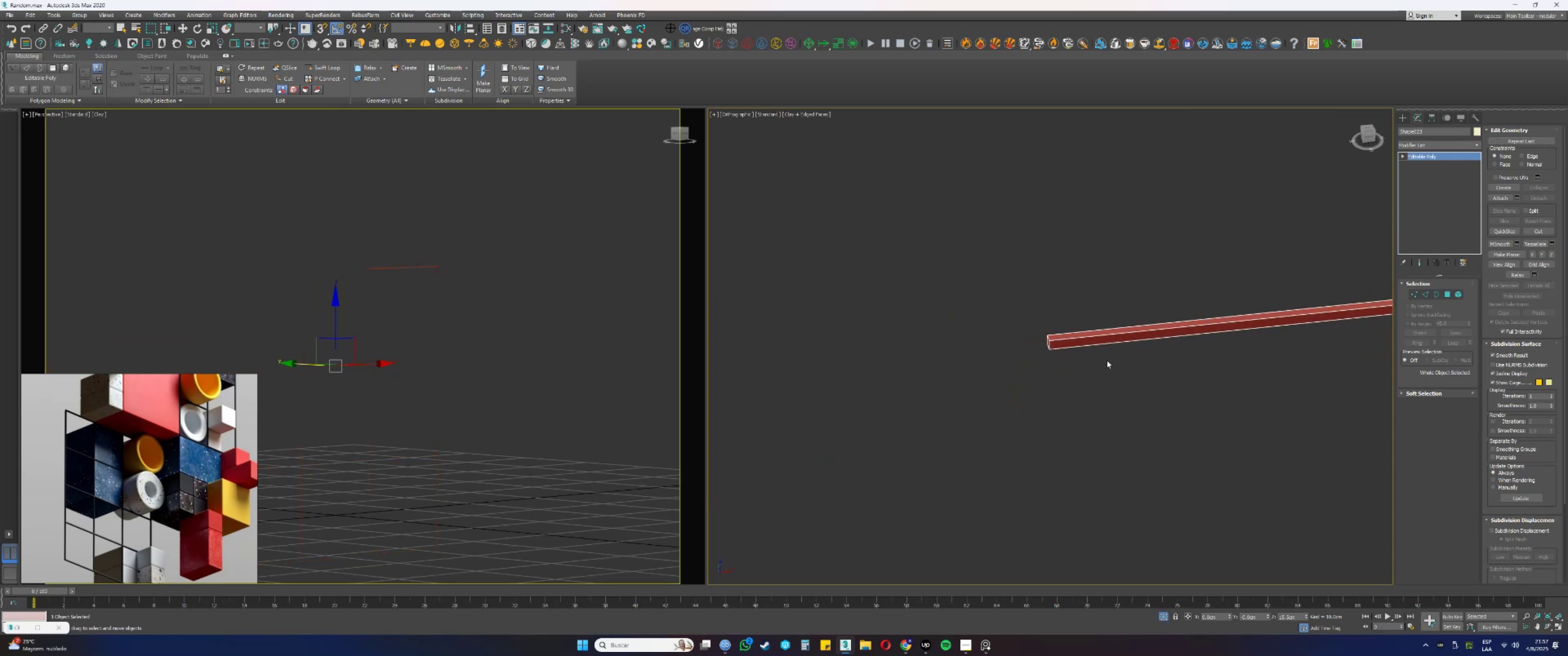 
scroll: coordinate [1061, 316], scroll_direction: up, amount: 9.0
 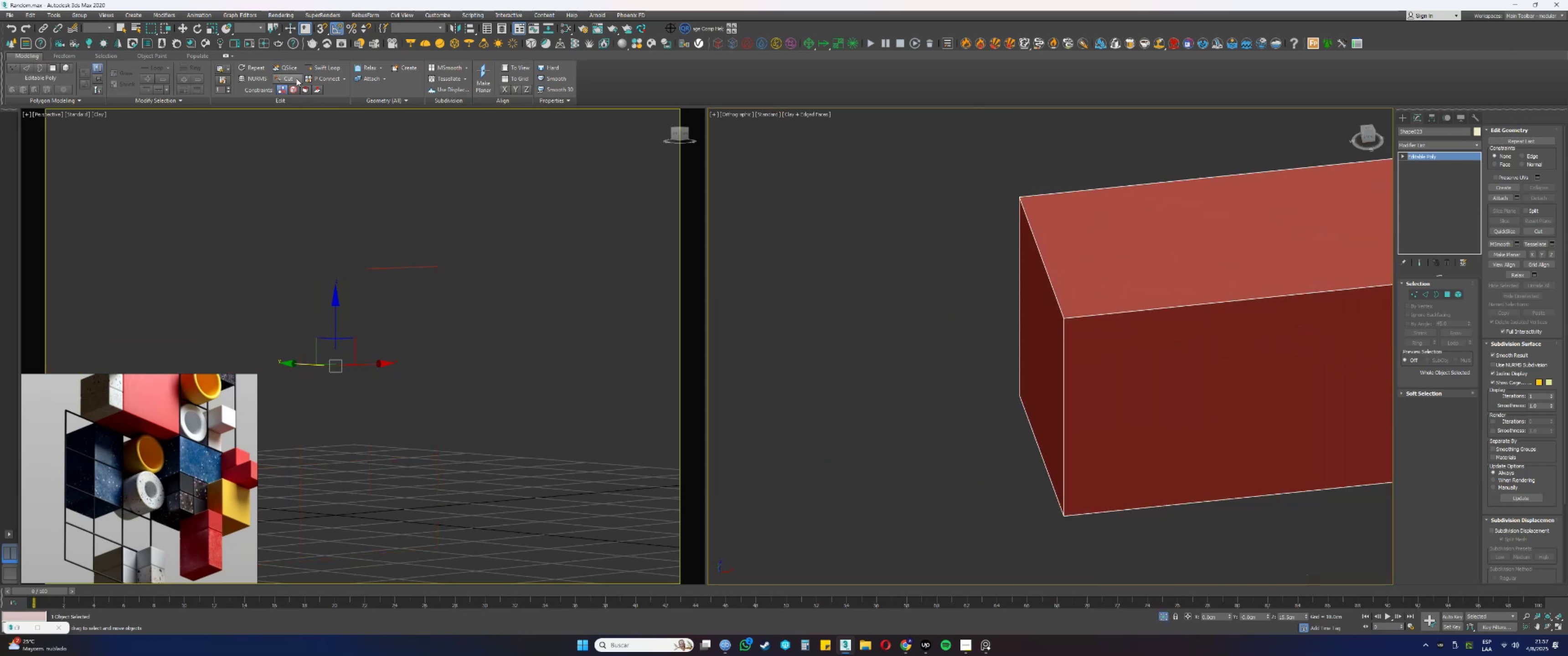 
left_click([310, 67])
 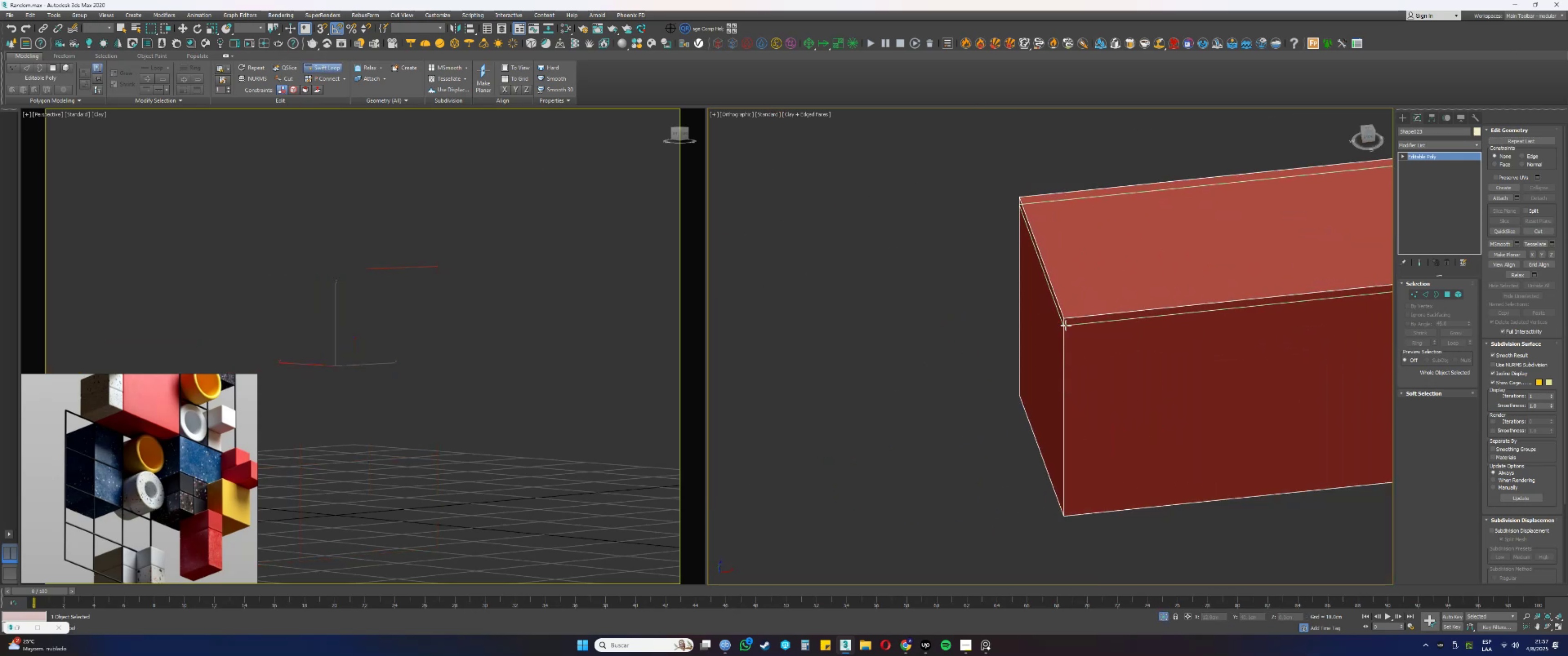 
left_click([1066, 324])
 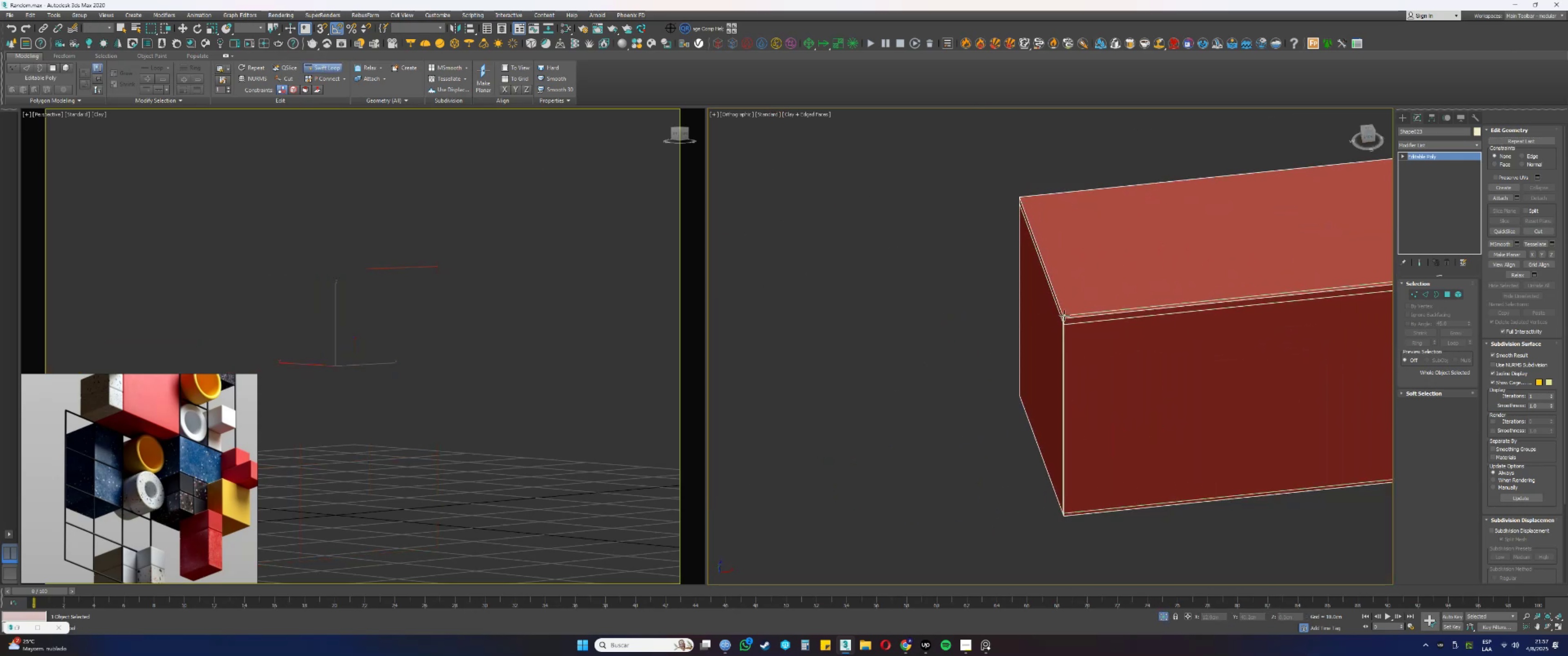 
scroll: coordinate [1083, 313], scroll_direction: down, amount: 18.0
 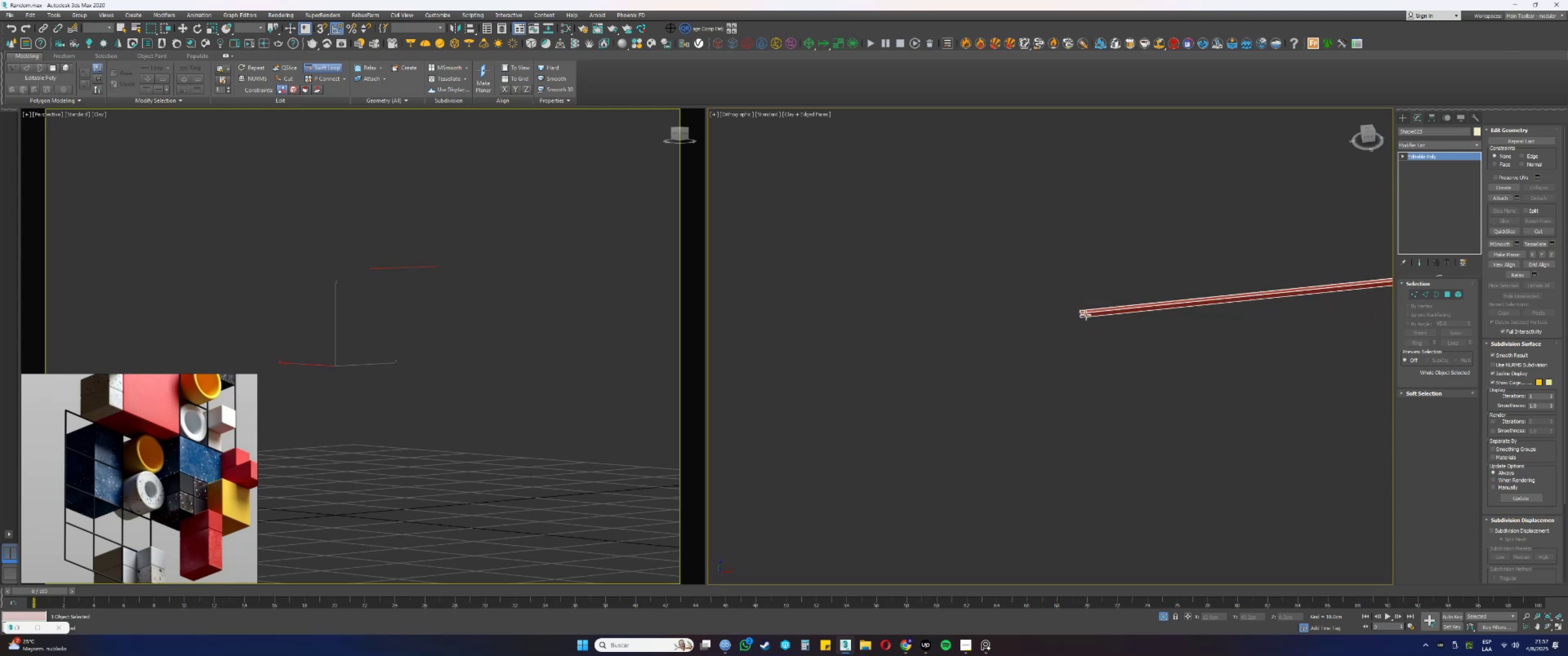 
hold_key(key=AltLeft, duration=0.65)
 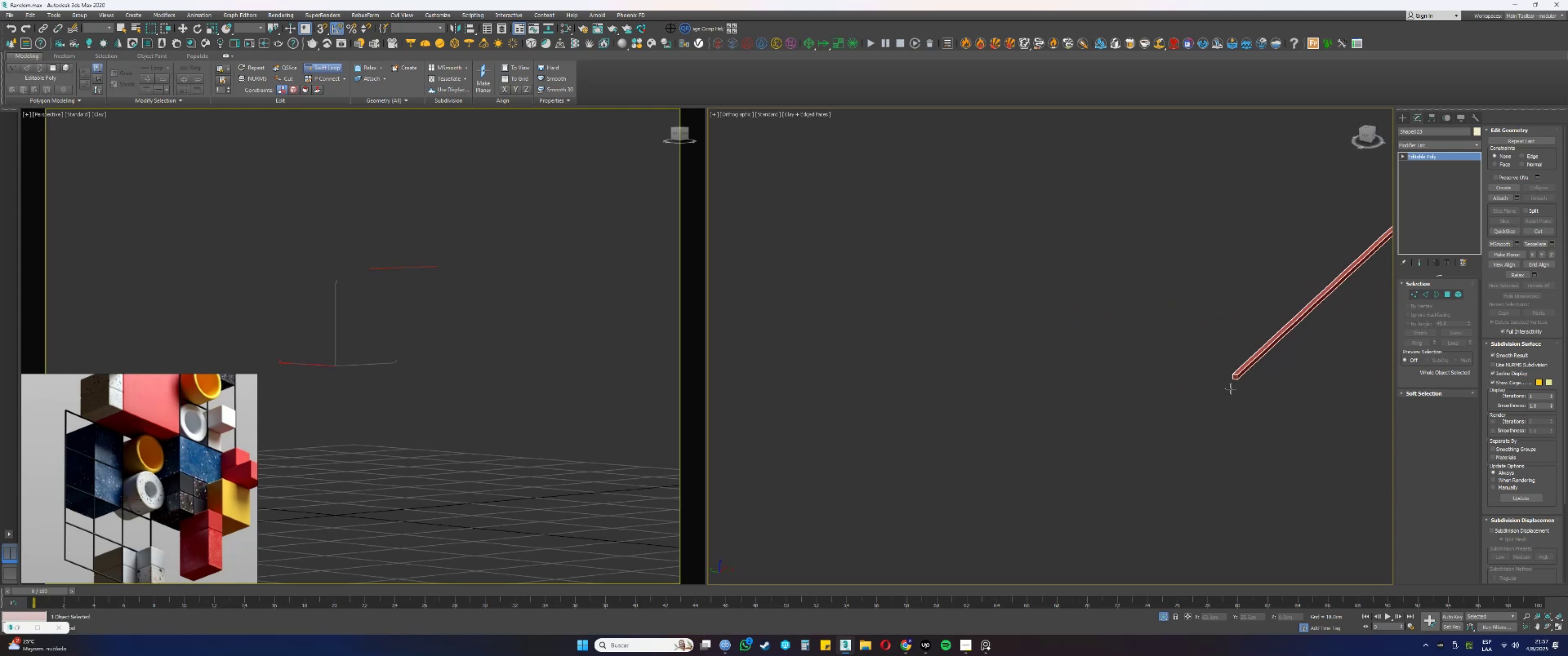 
scroll: coordinate [1211, 314], scroll_direction: up, amount: 12.0
 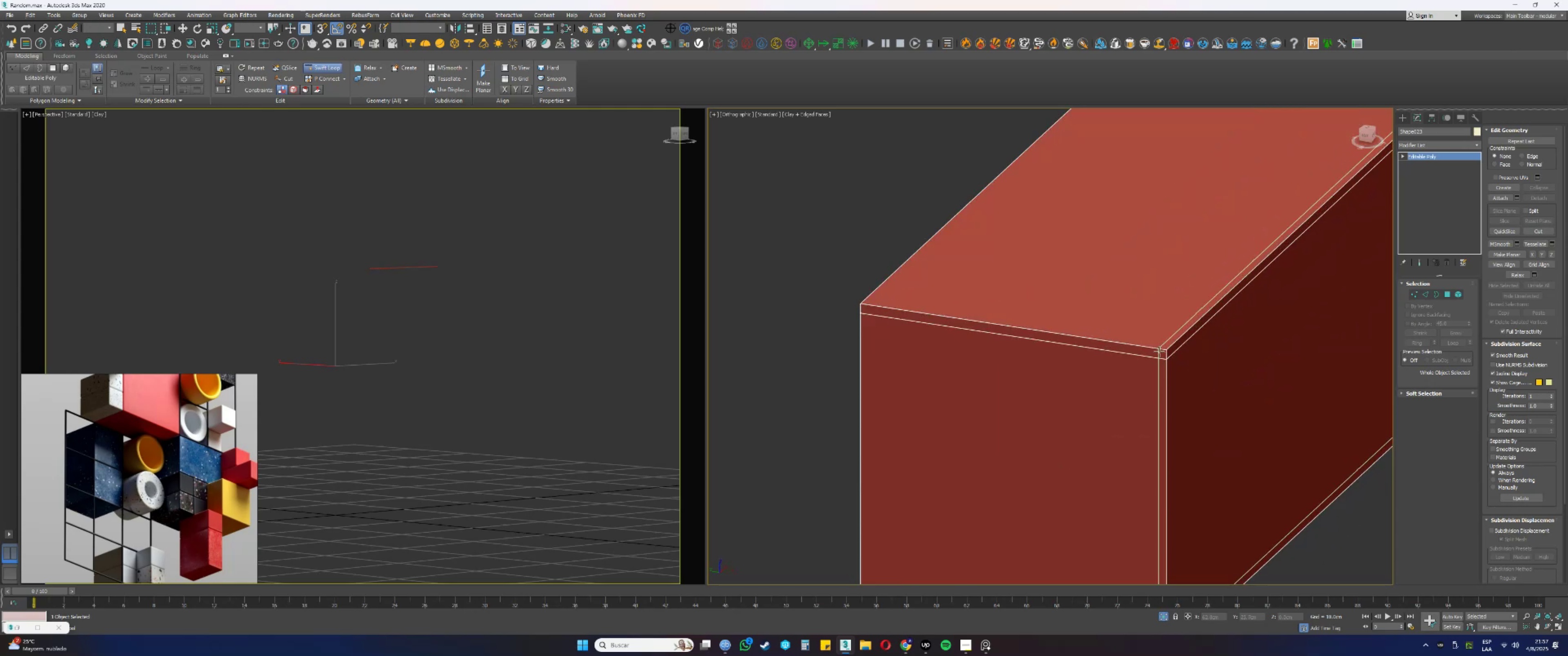 
left_click([1159, 351])
 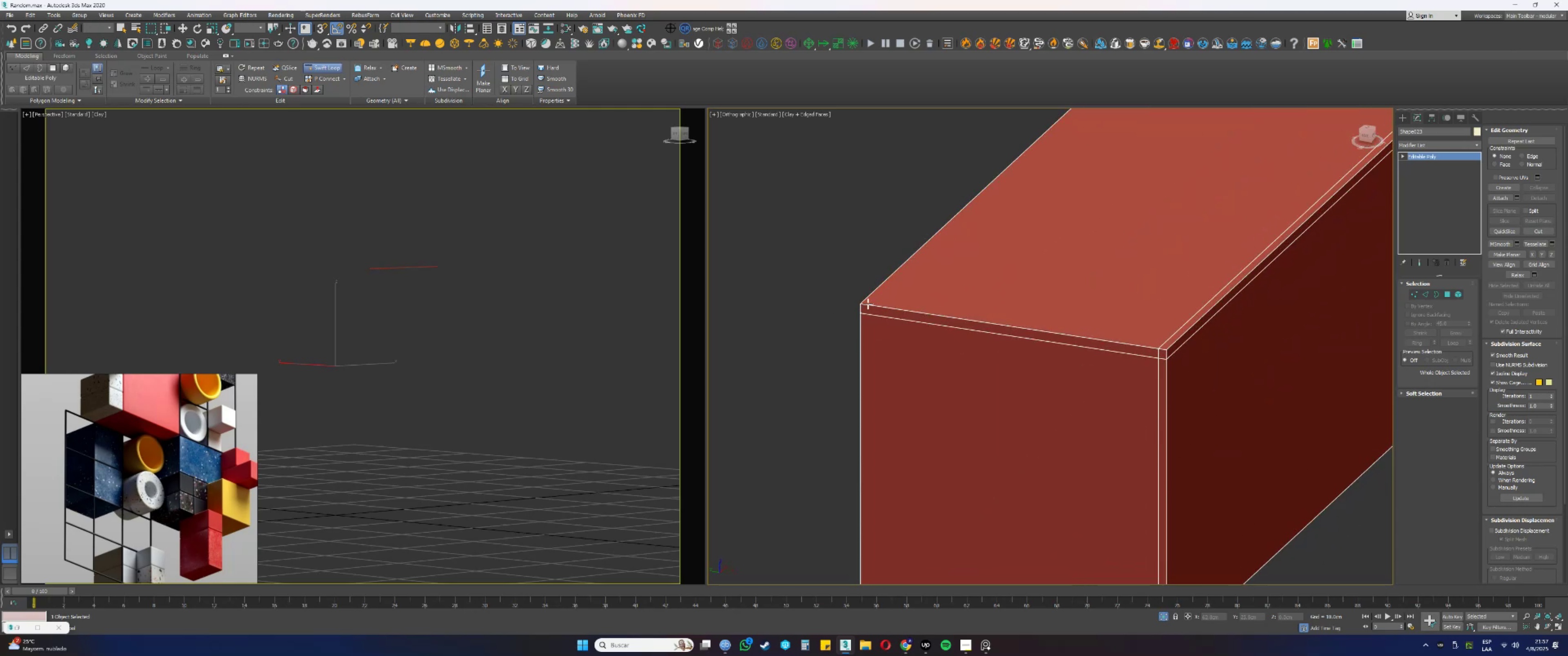 
left_click([867, 306])
 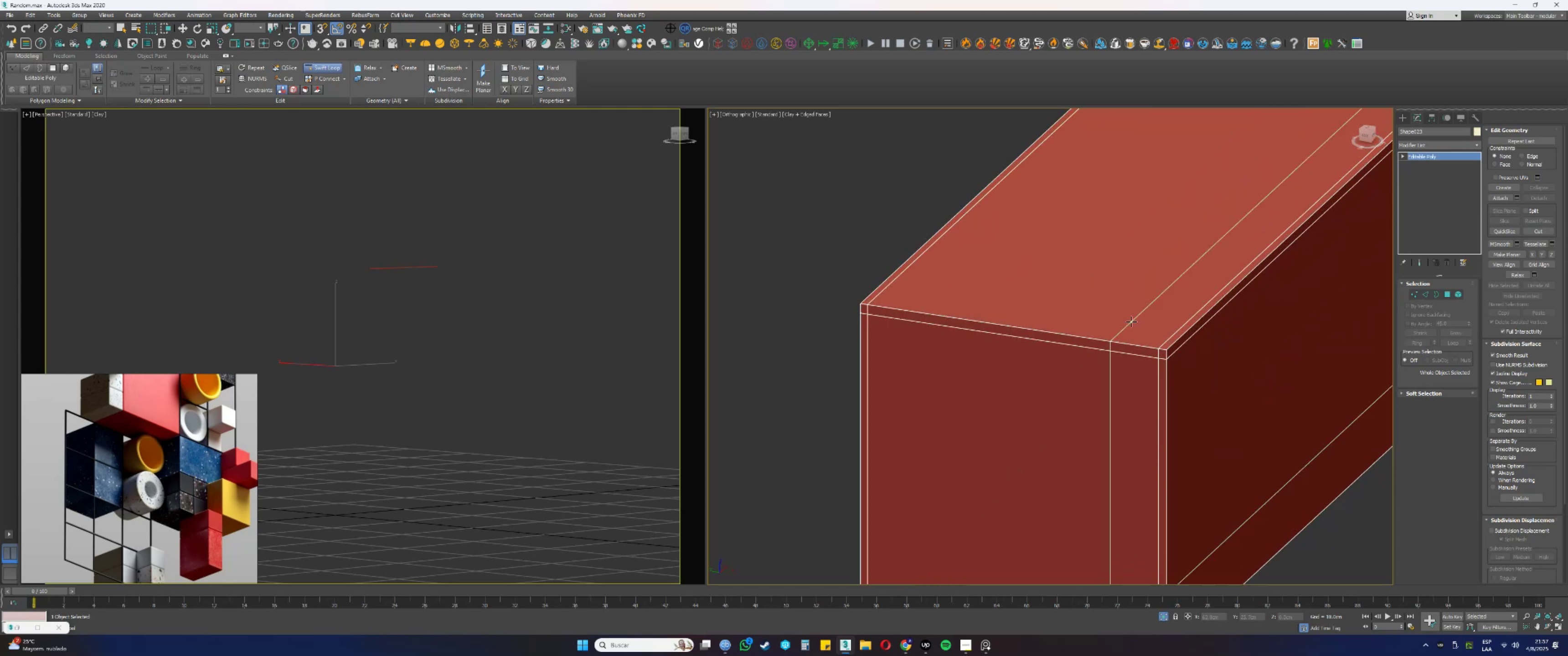 
scroll: coordinate [1111, 322], scroll_direction: down, amount: 9.0
 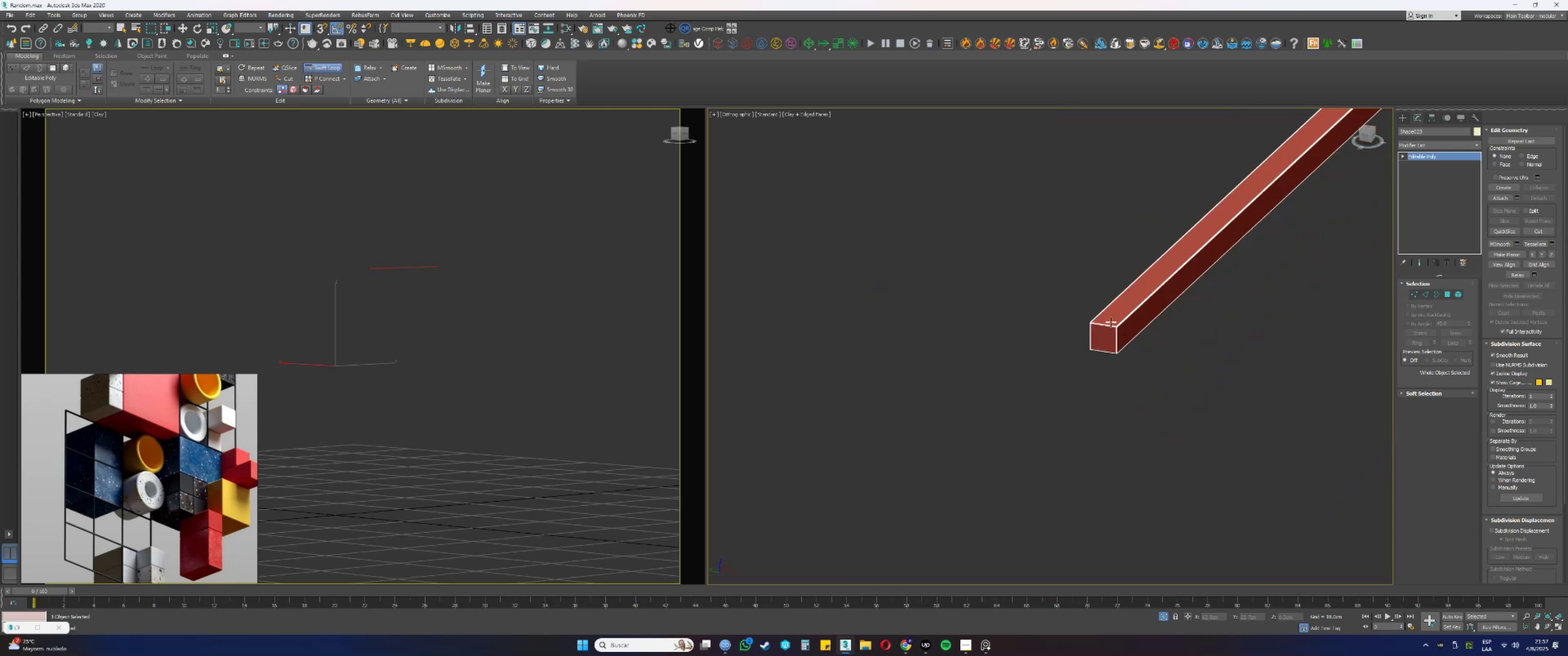 
hold_key(key=AltLeft, duration=0.34)
 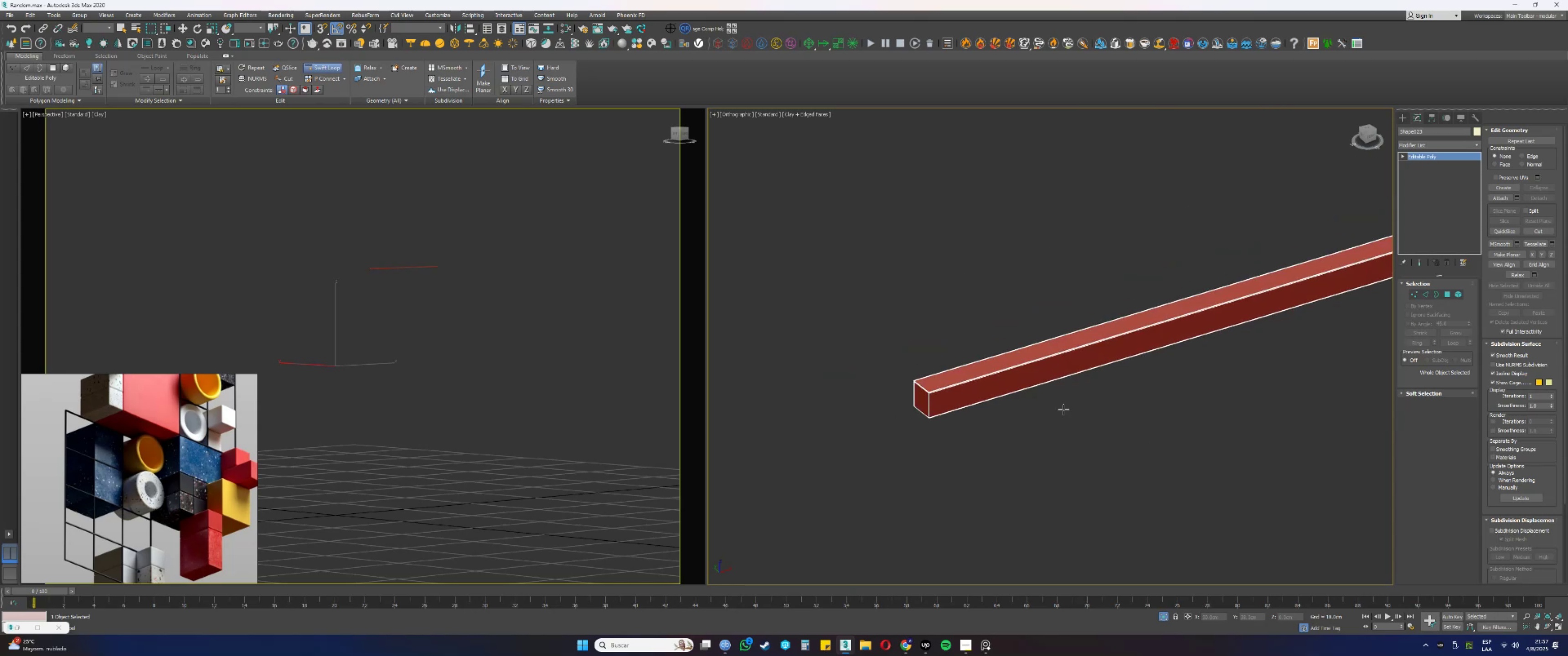 
scroll: coordinate [926, 391], scroll_direction: up, amount: 9.0
 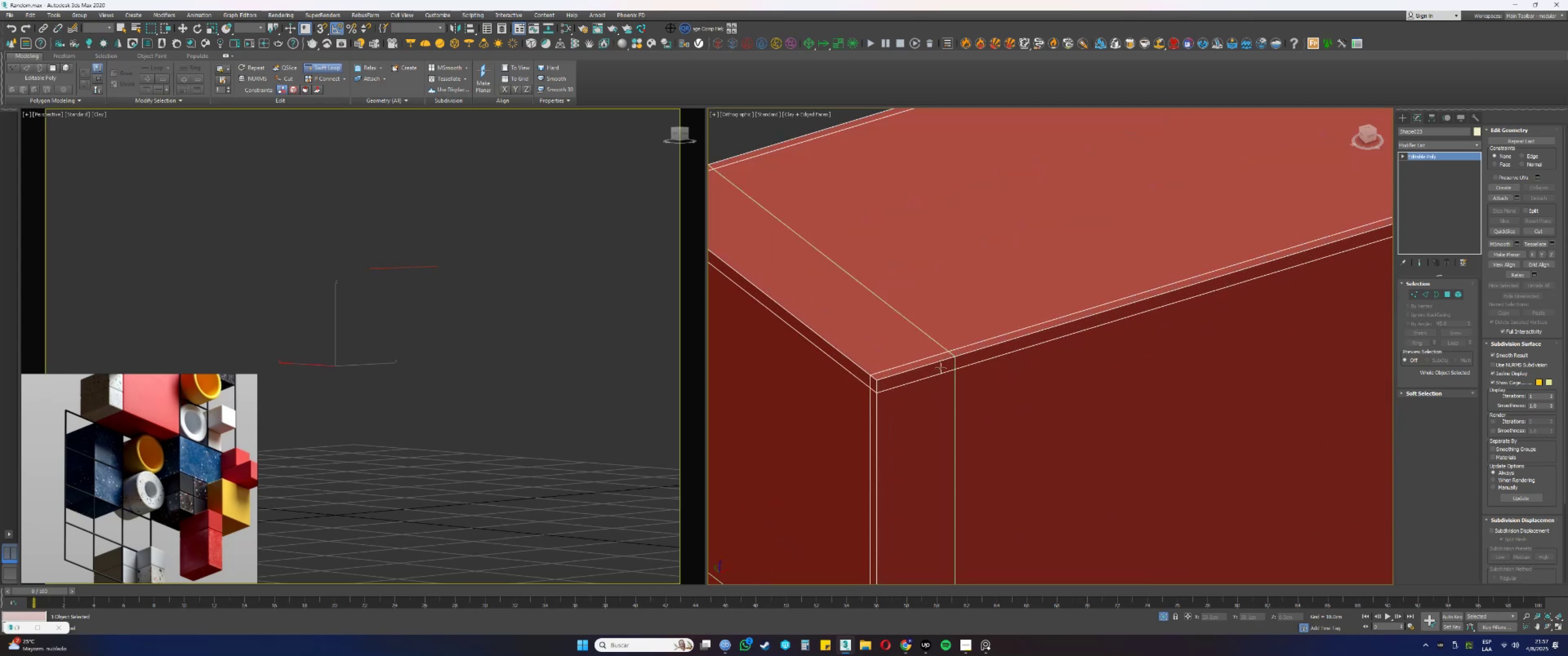 
hold_key(key=ControlLeft, duration=0.99)
hold_key(key=AltLeft, duration=0.97)
left_click_drag(start_coordinate=[955, 375], to_coordinate=[891, 380])
 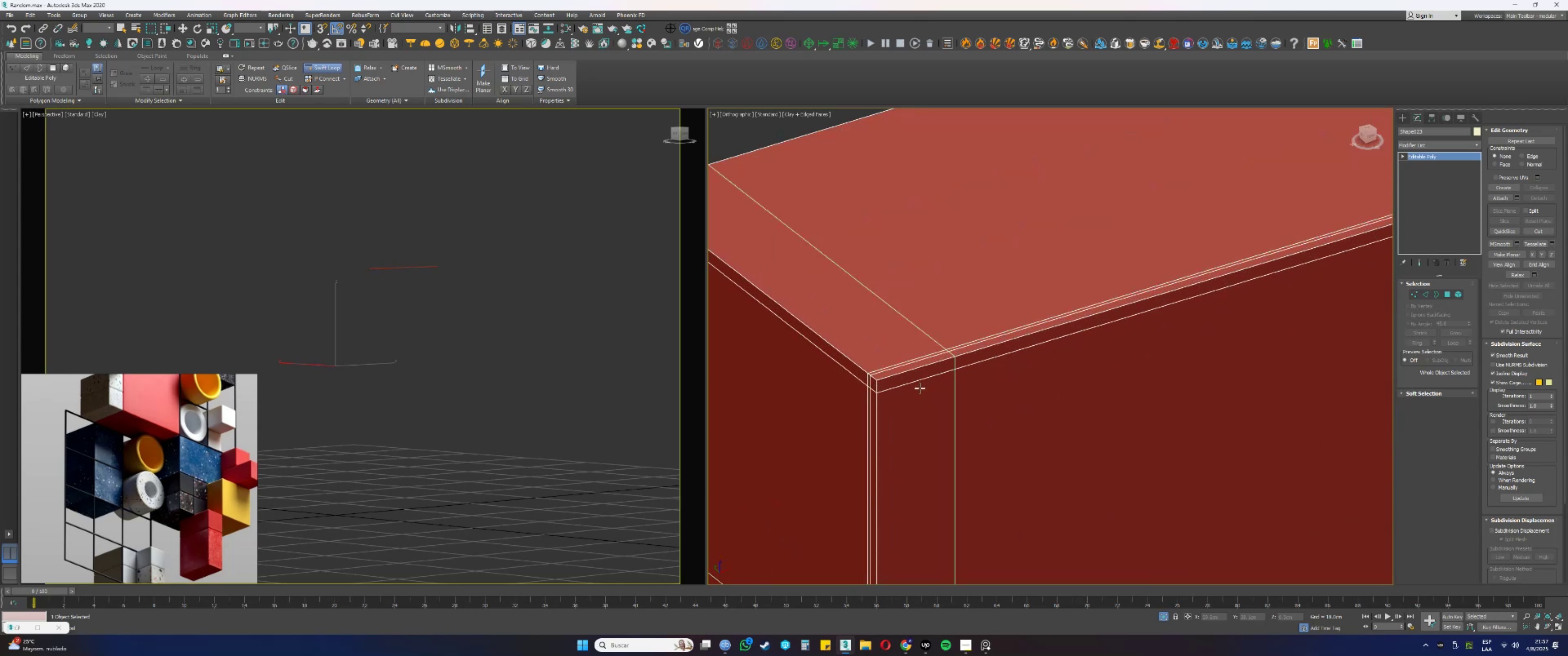 
key(Control+Z)
 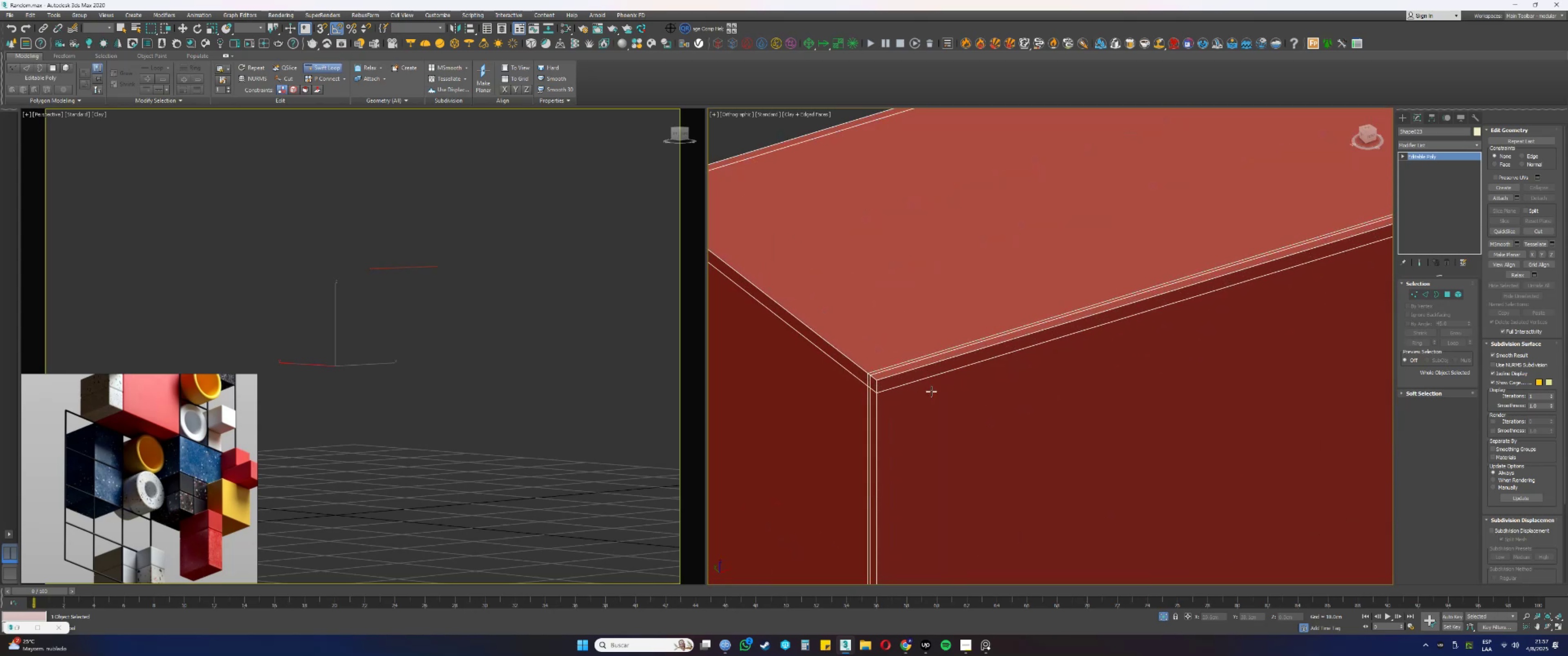 
key(Control+Z)
 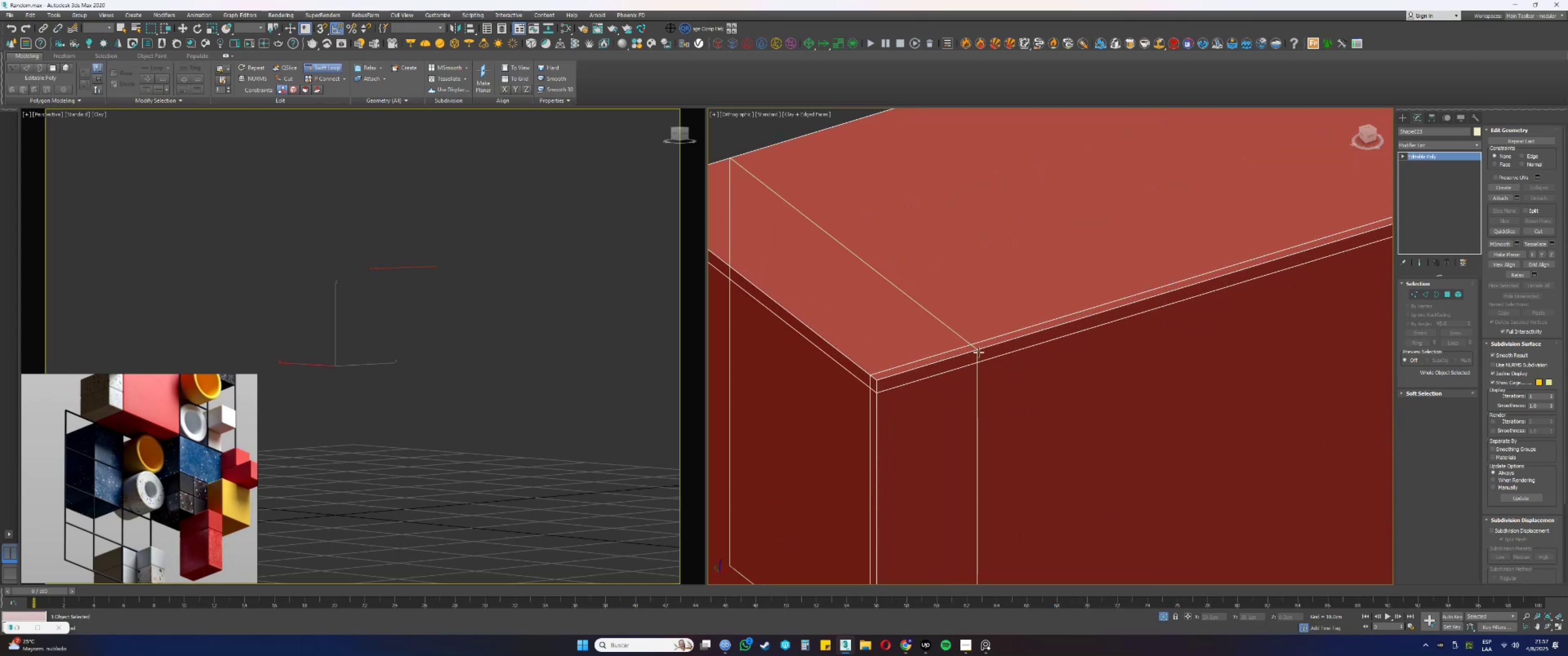 
hold_key(key=AltLeft, duration=1.17)
hold_key(key=ControlLeft, duration=1.14)
left_click_drag(start_coordinate=[977, 365], to_coordinate=[918, 396])
 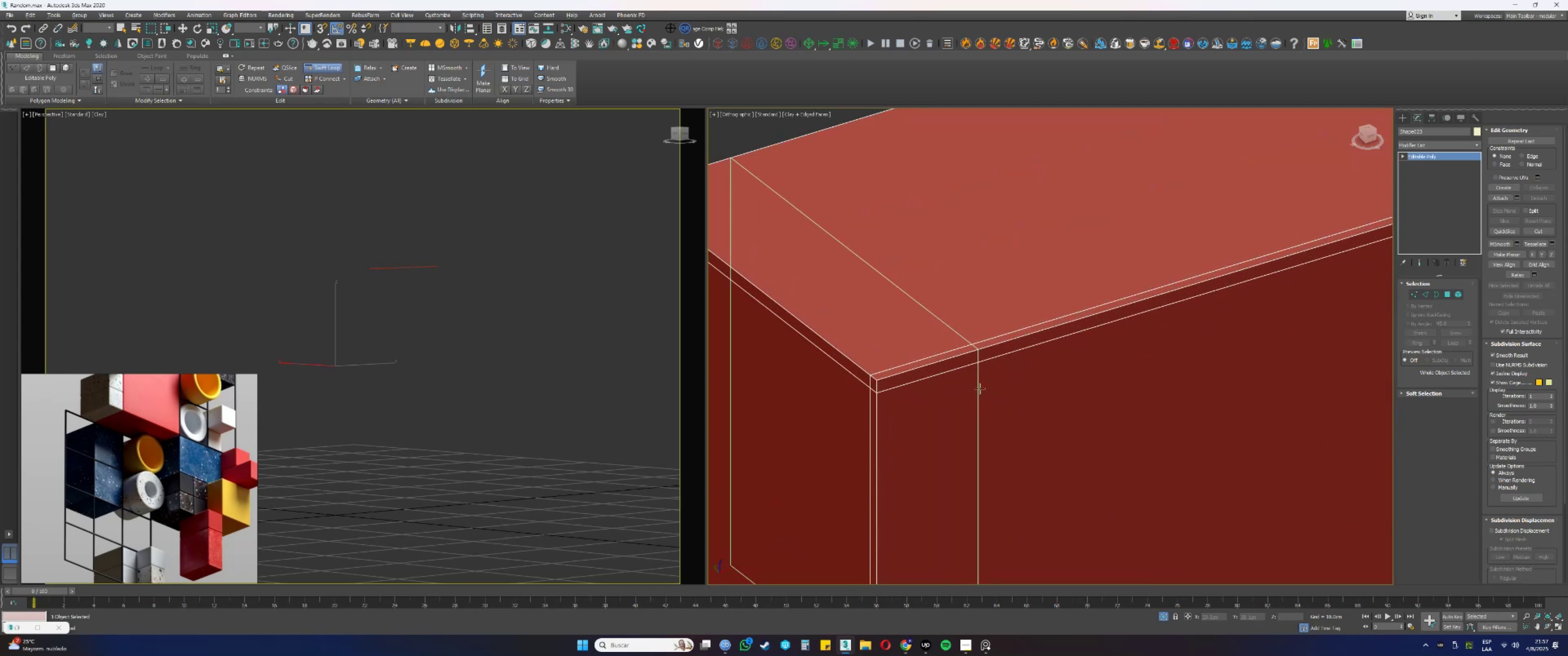 
scroll: coordinate [973, 386], scroll_direction: down, amount: 1.0
 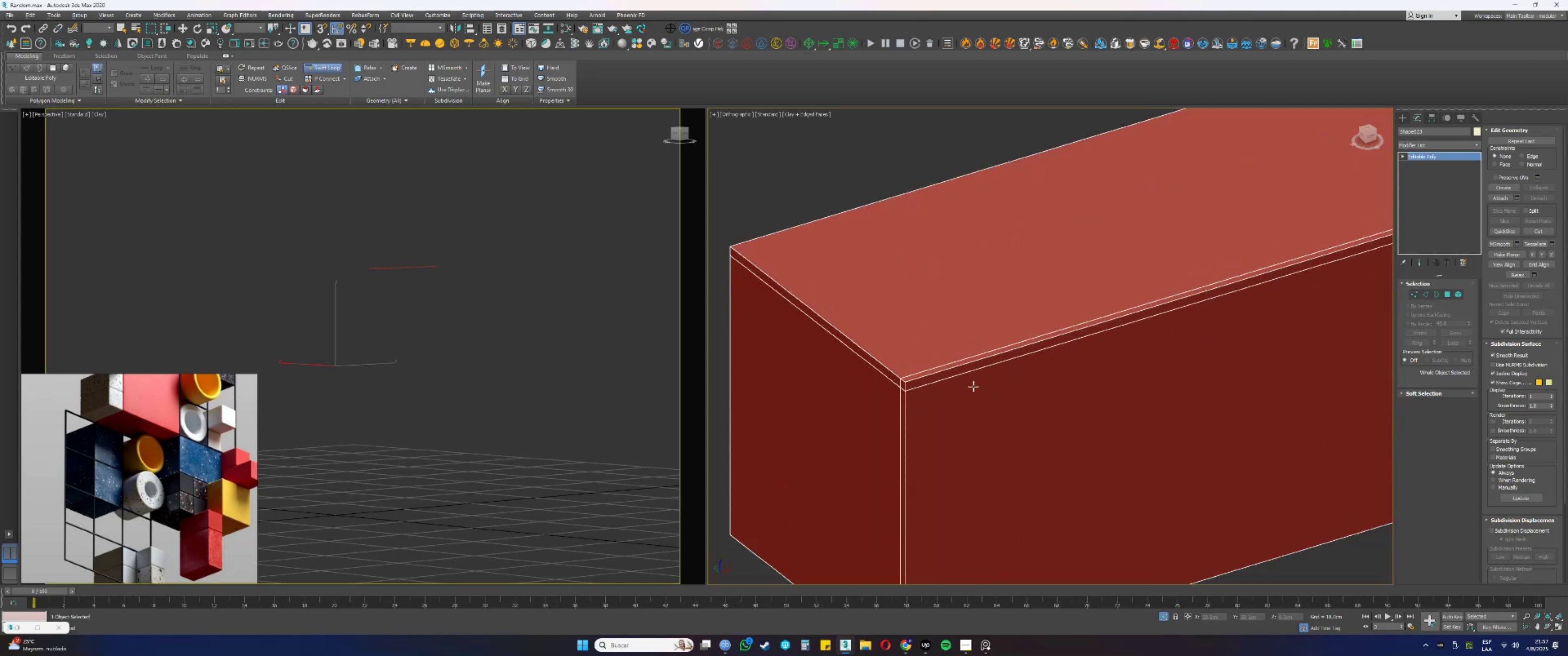 
key(Control+ControlLeft)
 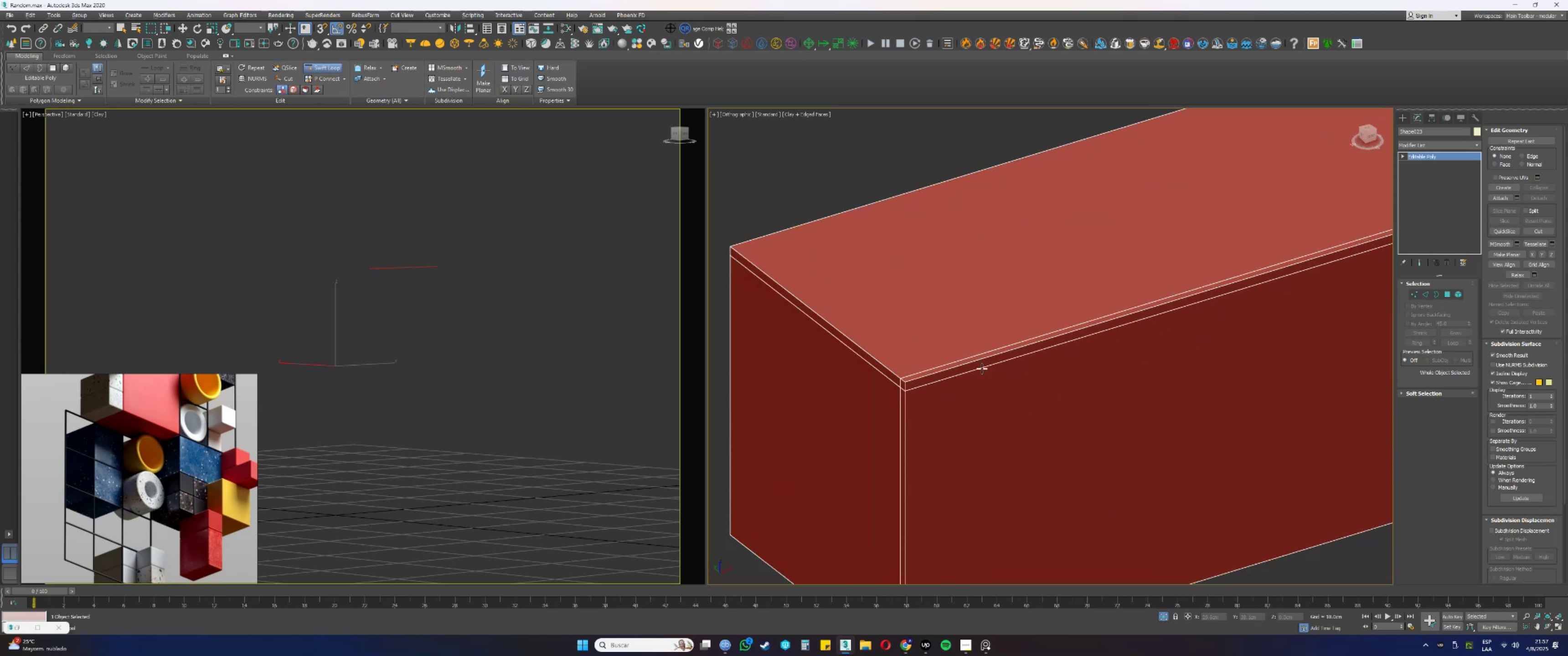 
left_click([982, 368])
 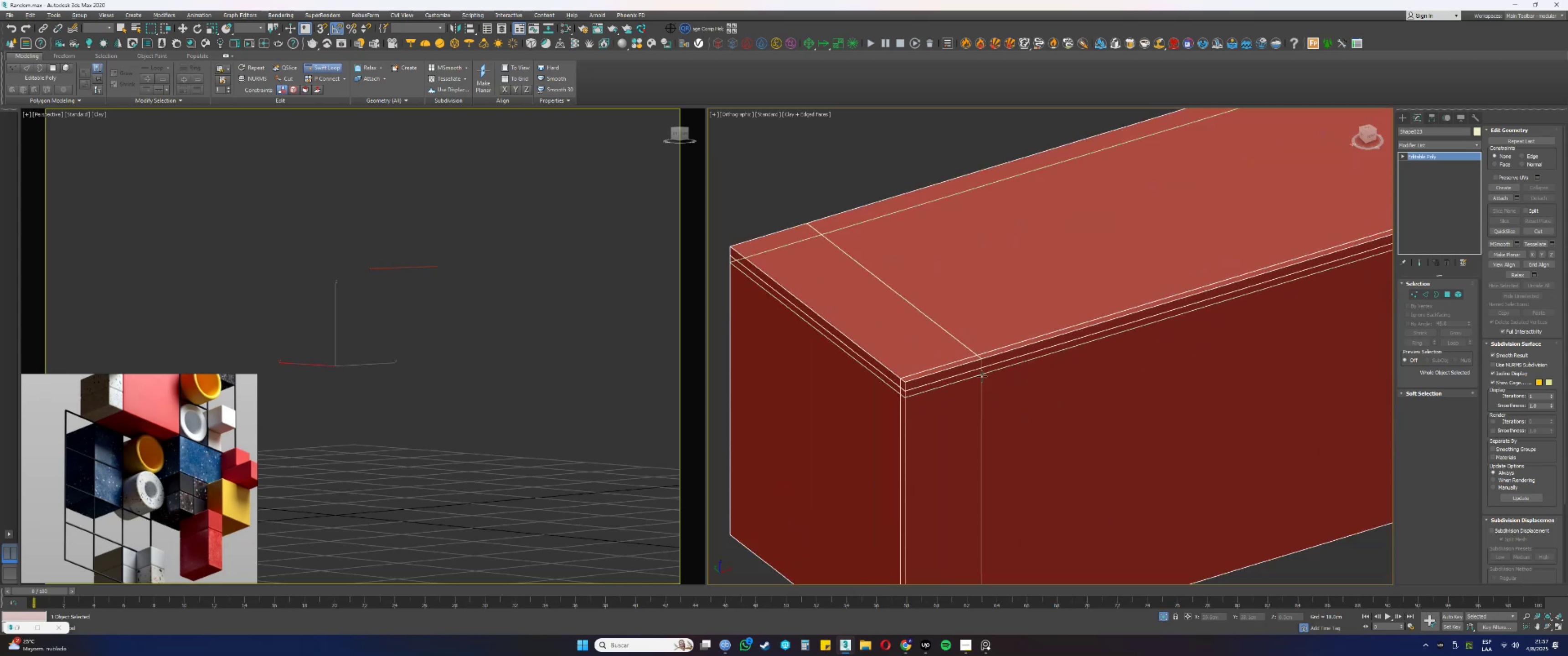 
hold_key(key=ControlLeft, duration=1.49)
hold_key(key=AltLeft, duration=1.46)
left_click_drag(start_coordinate=[981, 380], to_coordinate=[915, 403])
 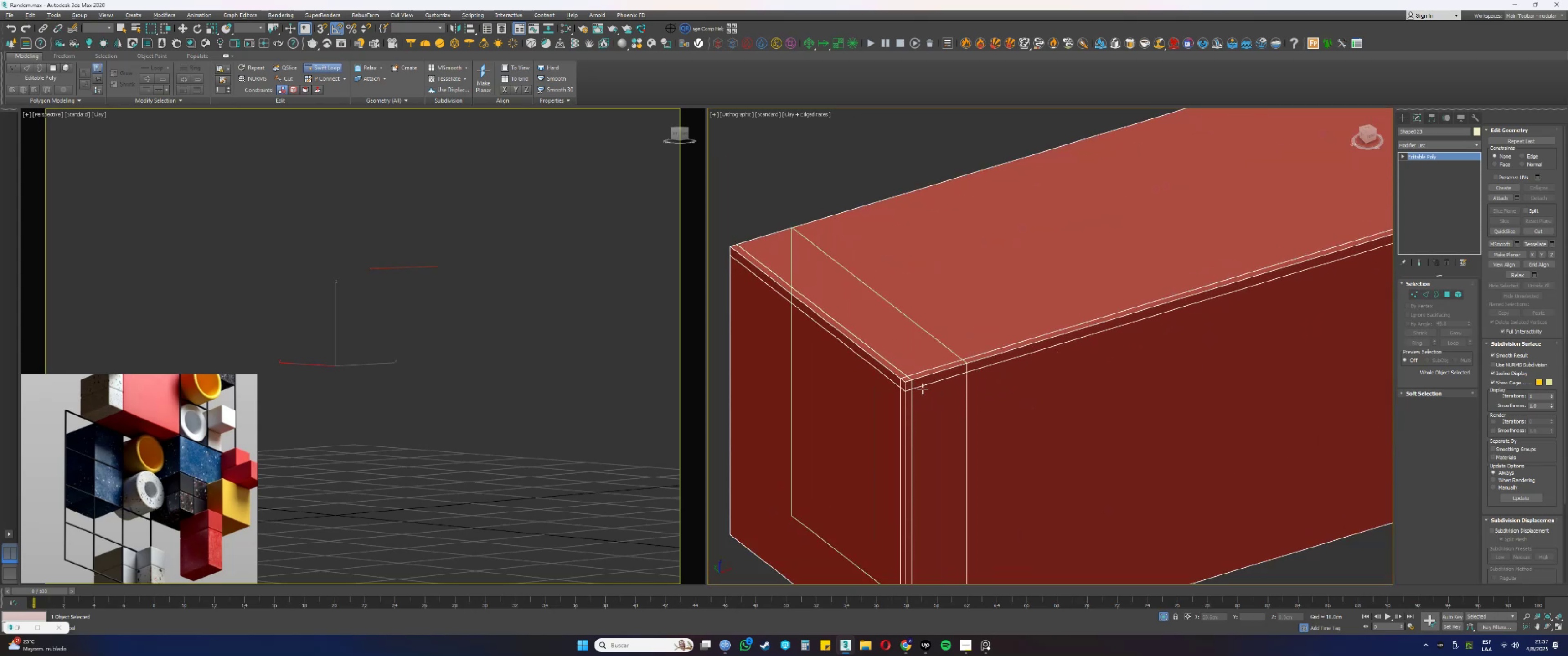 
scroll: coordinate [924, 379], scroll_direction: down, amount: 16.0
 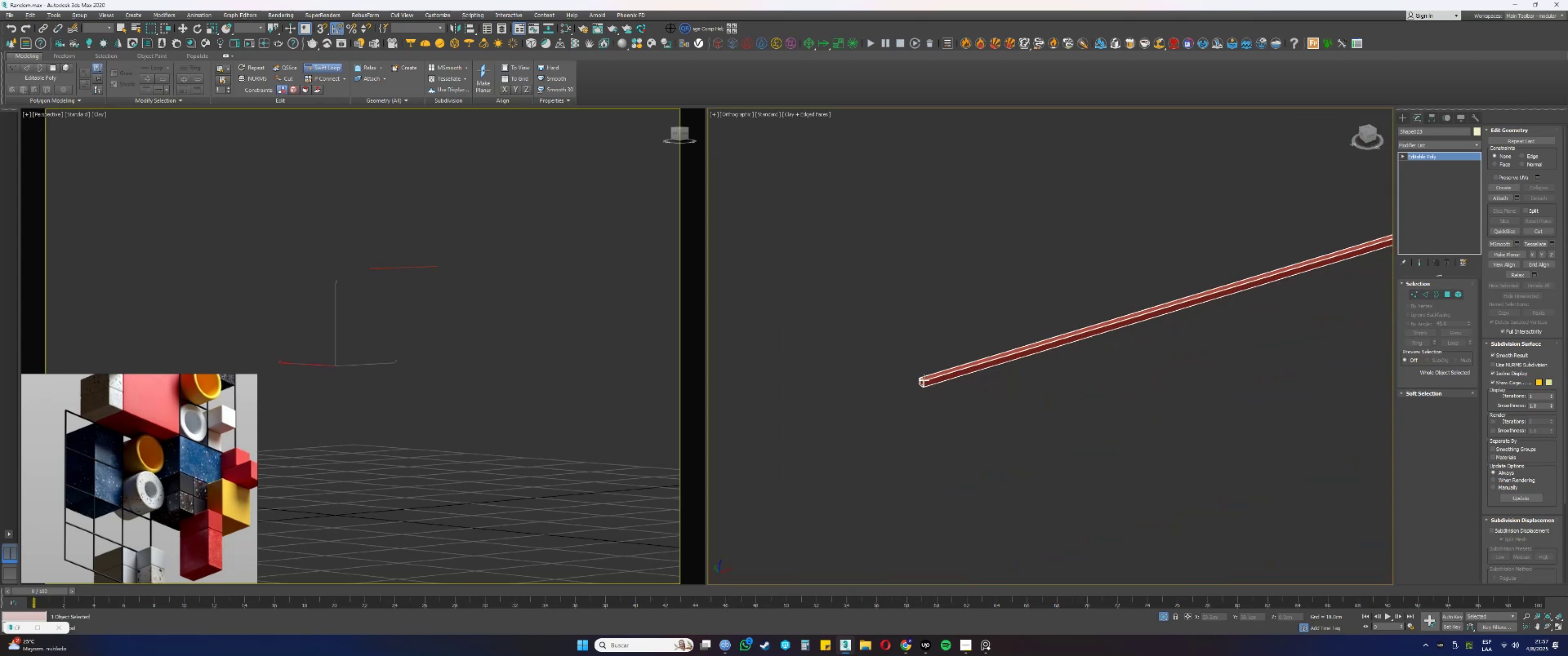 
hold_key(key=AltLeft, duration=0.58)
 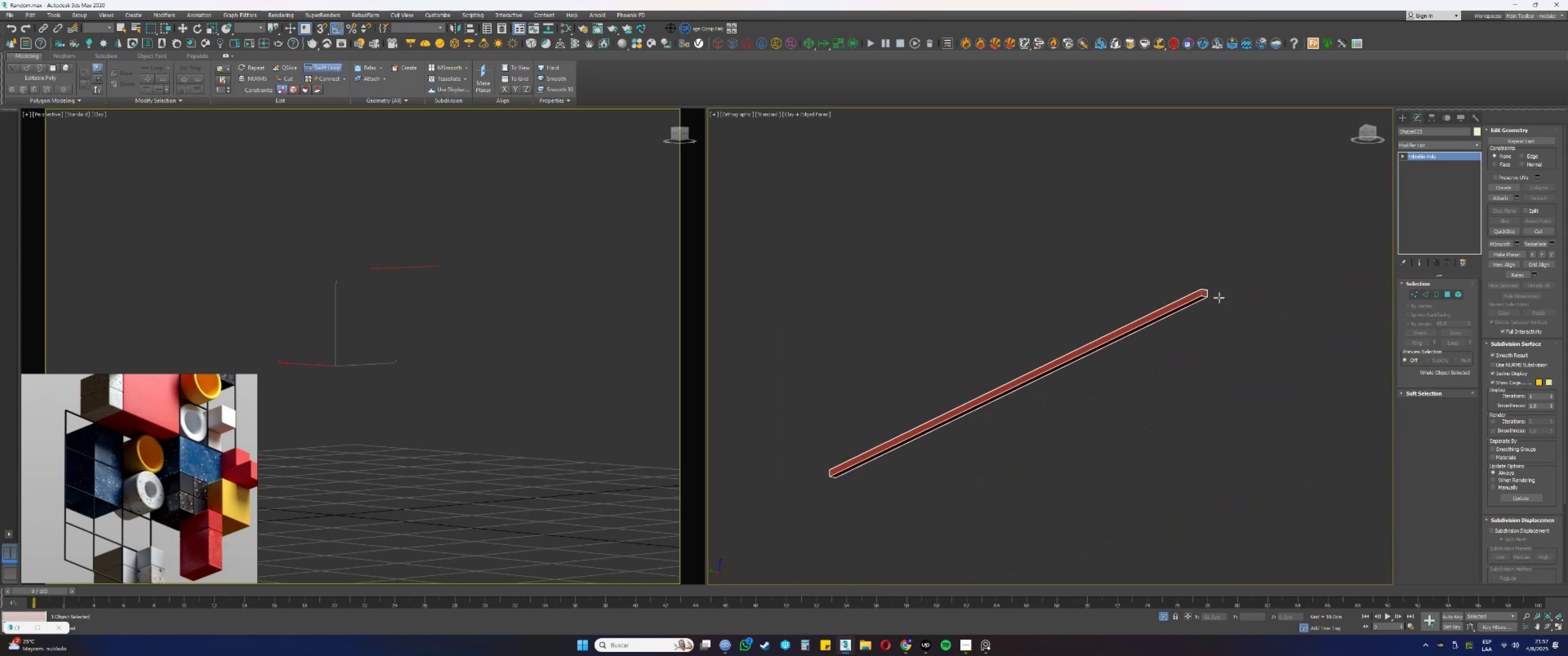 
scroll: coordinate [1063, 310], scroll_direction: up, amount: 12.0
 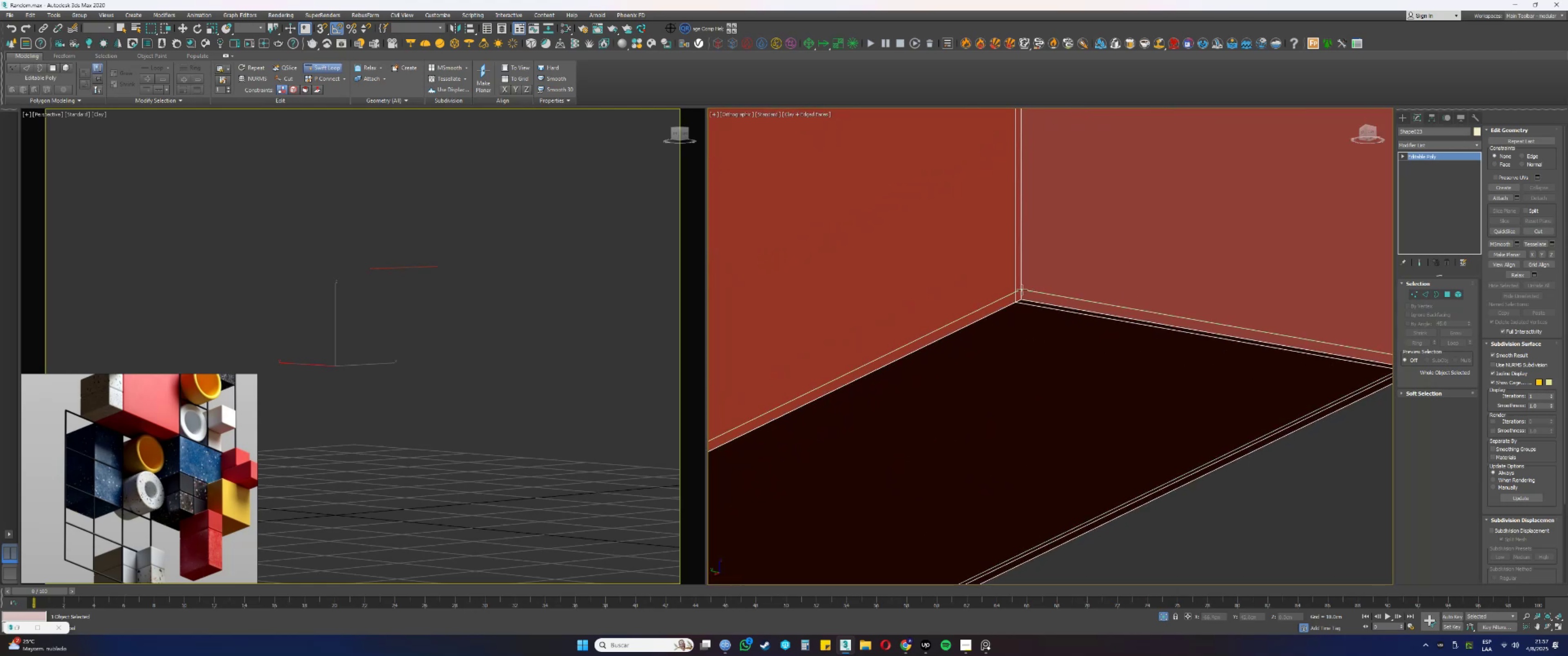 
left_click([1022, 290])
 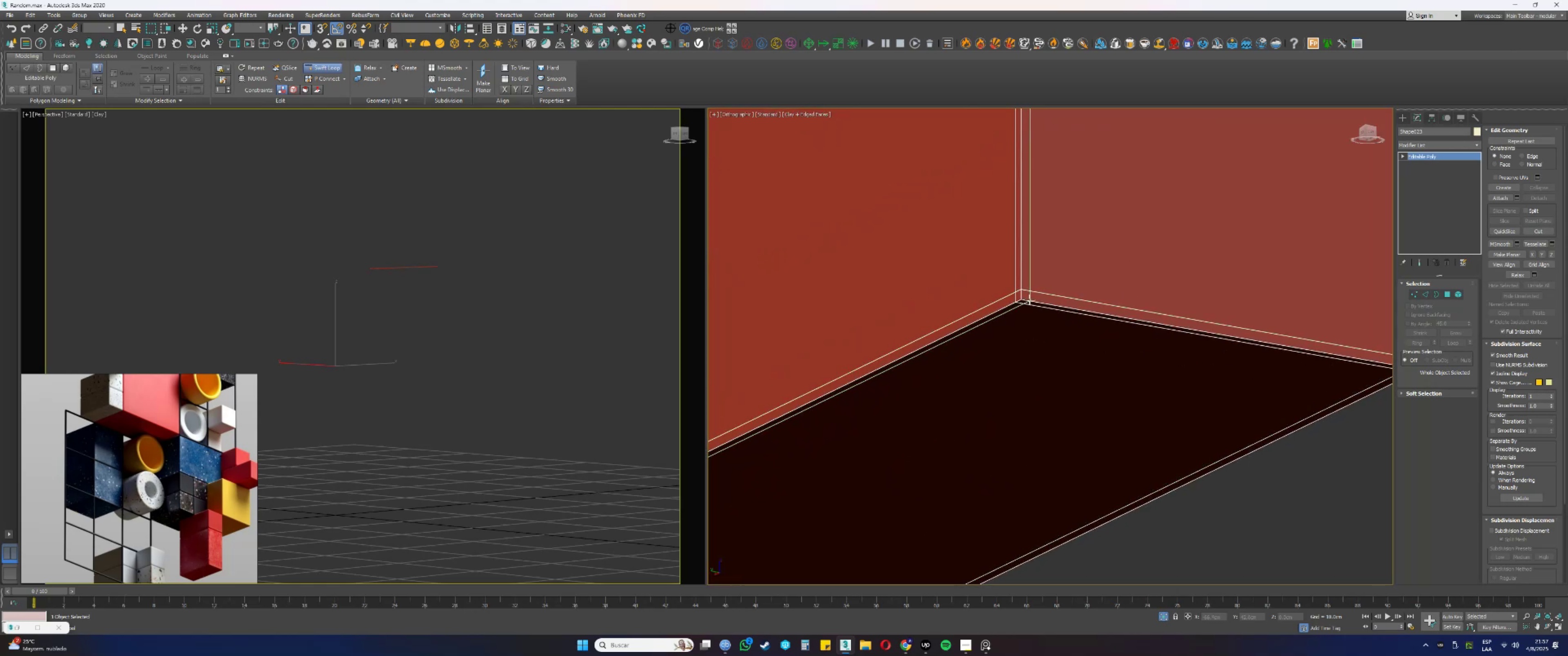 
left_click([1030, 300])
 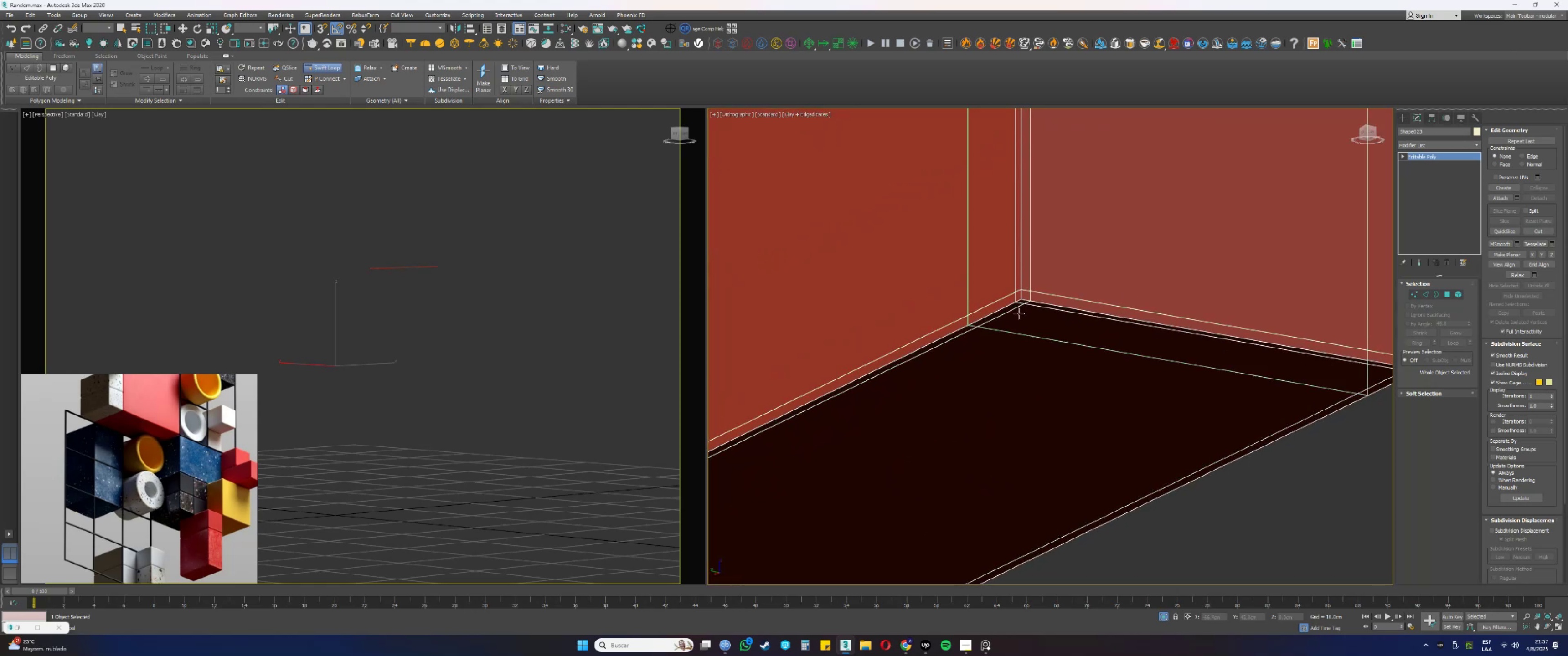 
scroll: coordinate [1016, 332], scroll_direction: down, amount: 14.0
 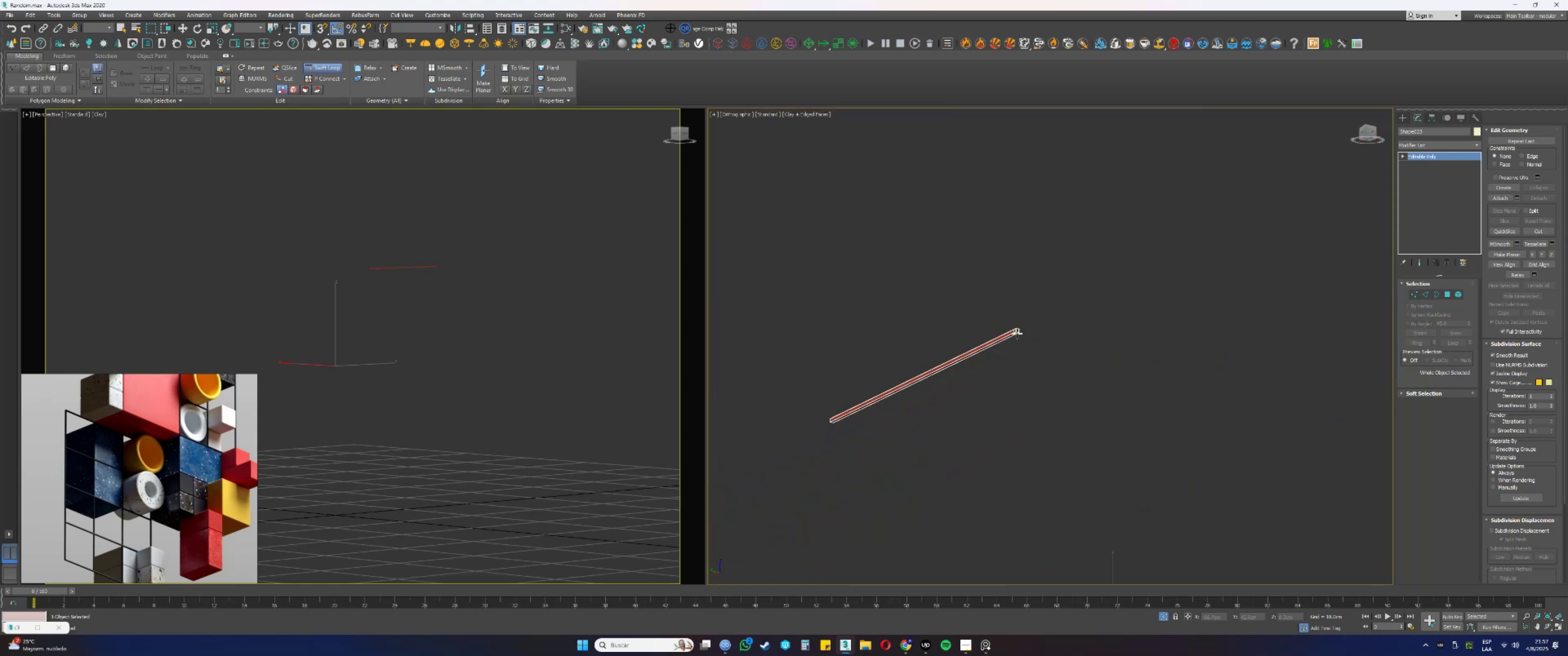 
hold_key(key=AltLeft, duration=0.69)
 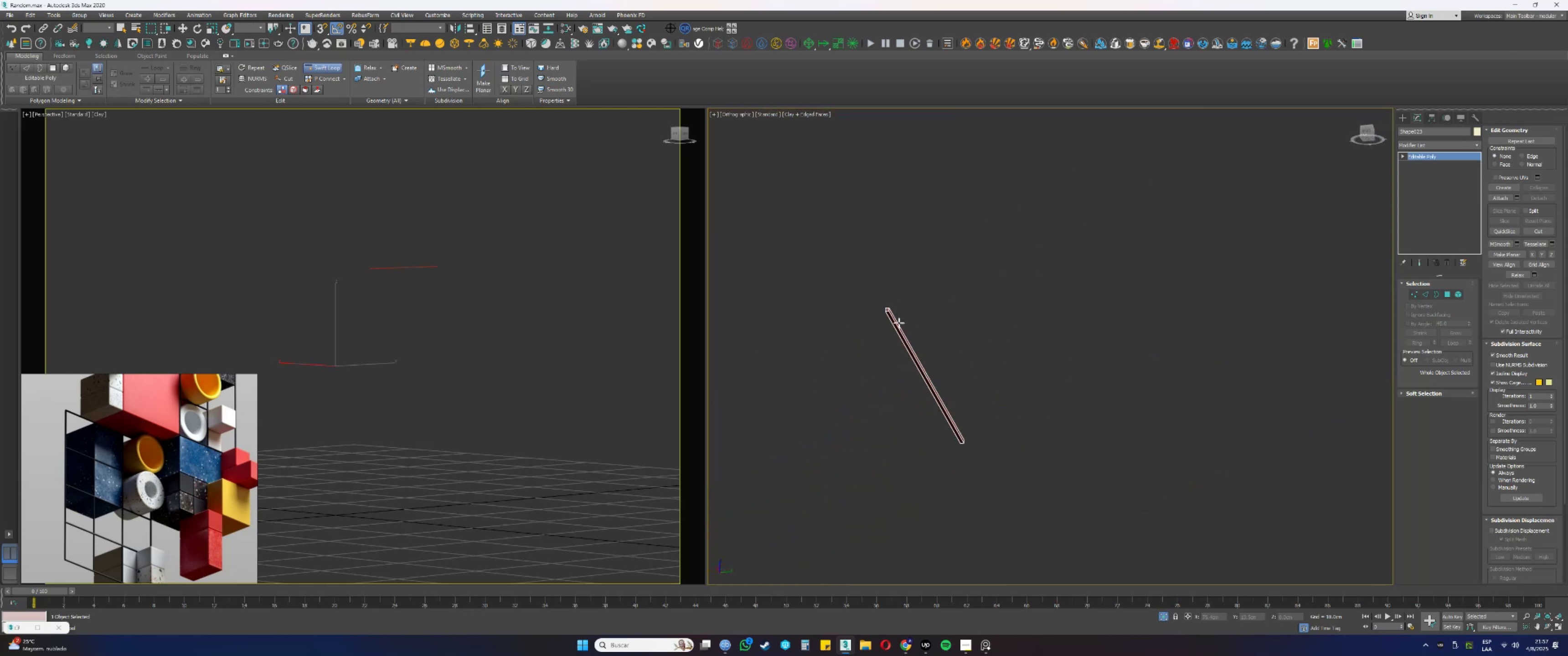 
scroll: coordinate [900, 329], scroll_direction: up, amount: 2.0
 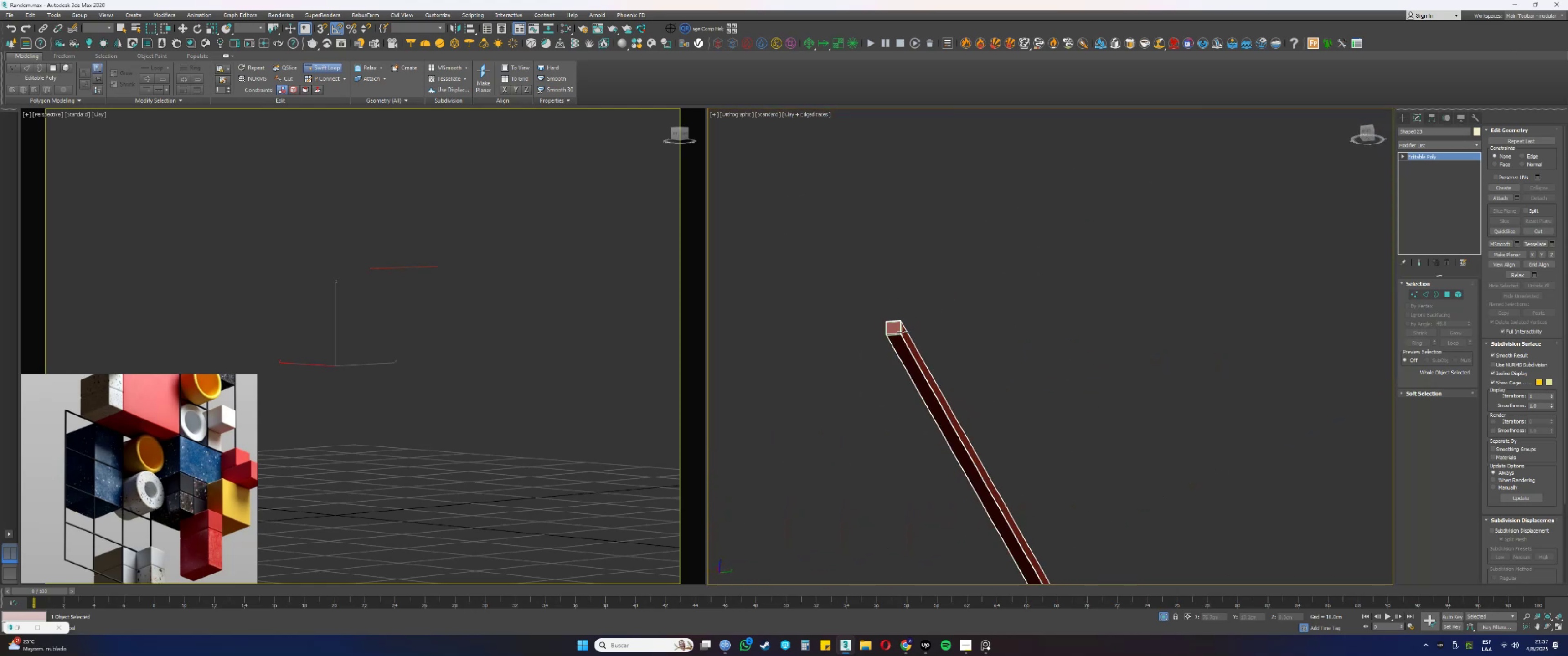 
hold_key(key=AltLeft, duration=0.4)
 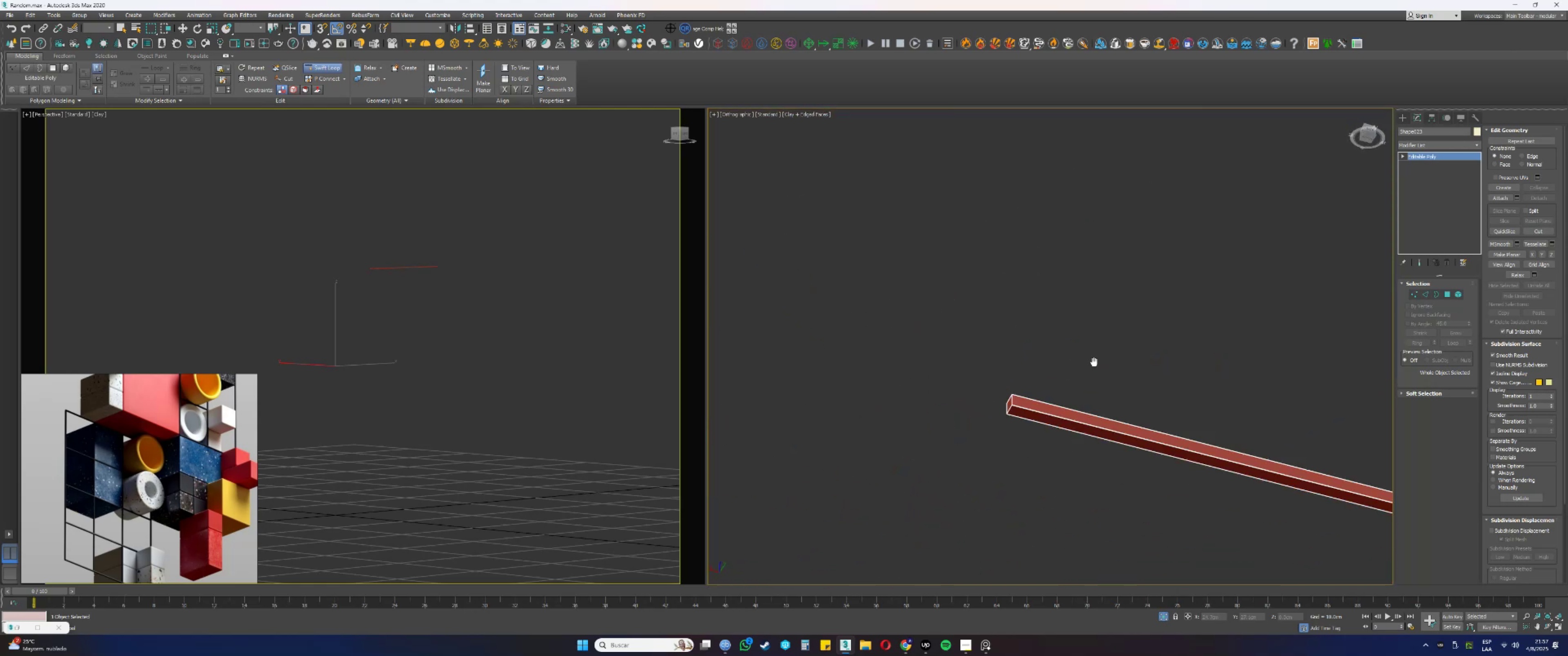 
scroll: coordinate [919, 403], scroll_direction: up, amount: 8.0
 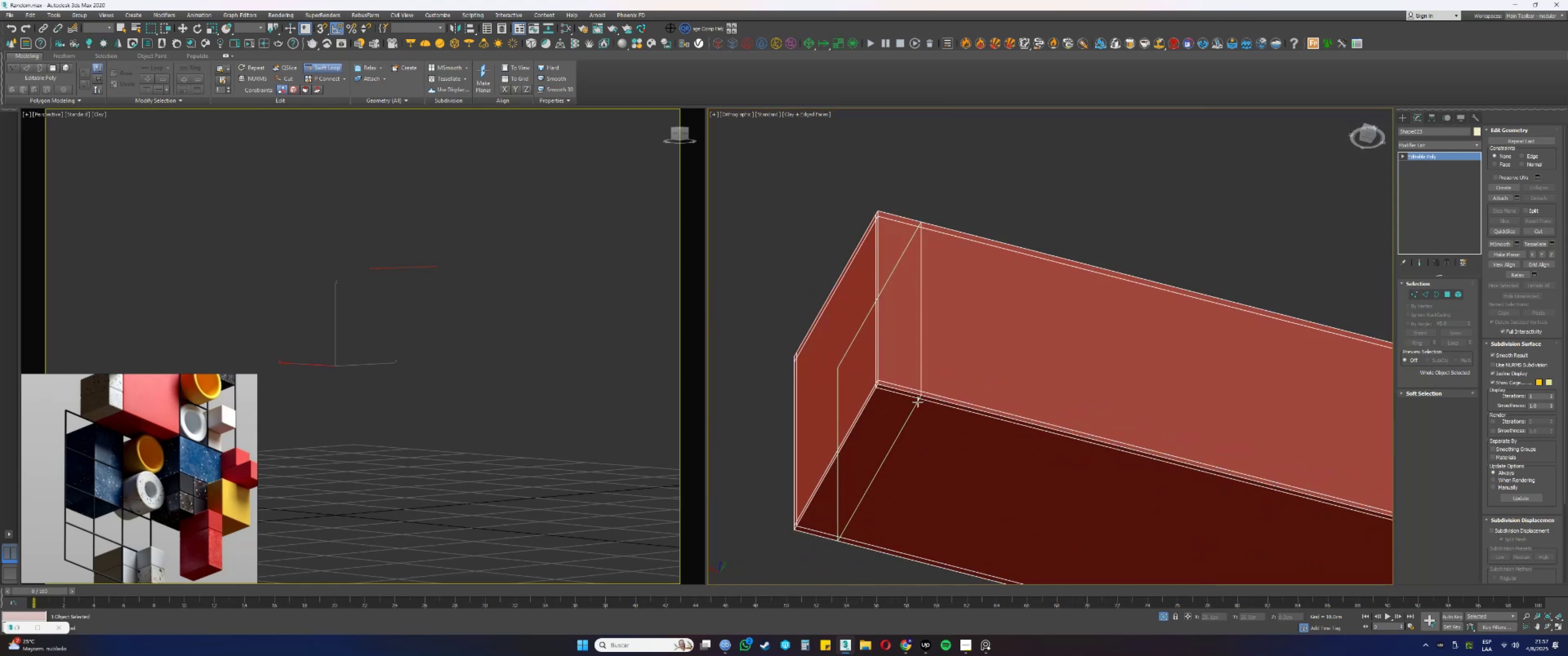 
left_click([918, 402])
 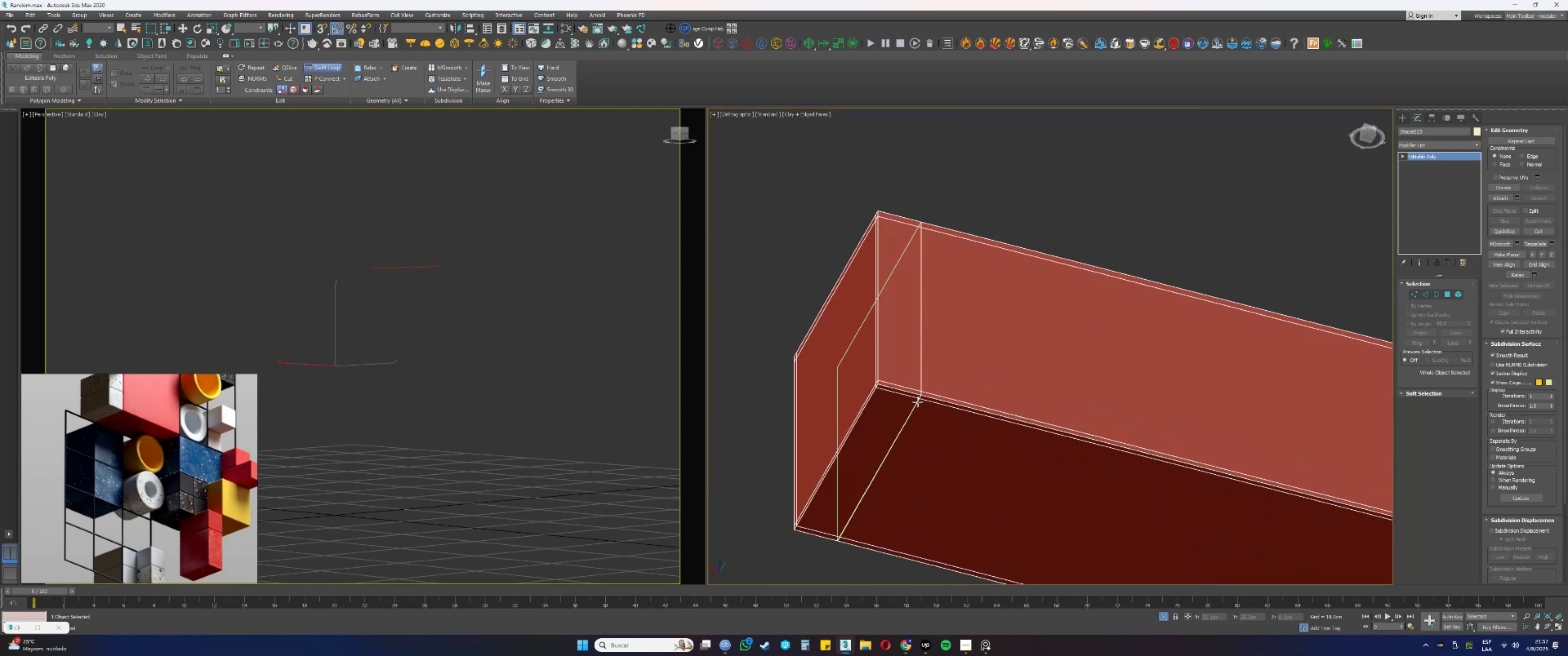 
hold_key(key=ControlLeft, duration=1.11)
hold_key(key=AltLeft, duration=1.1)
left_click_drag(start_coordinate=[915, 405], to_coordinate=[877, 401])
 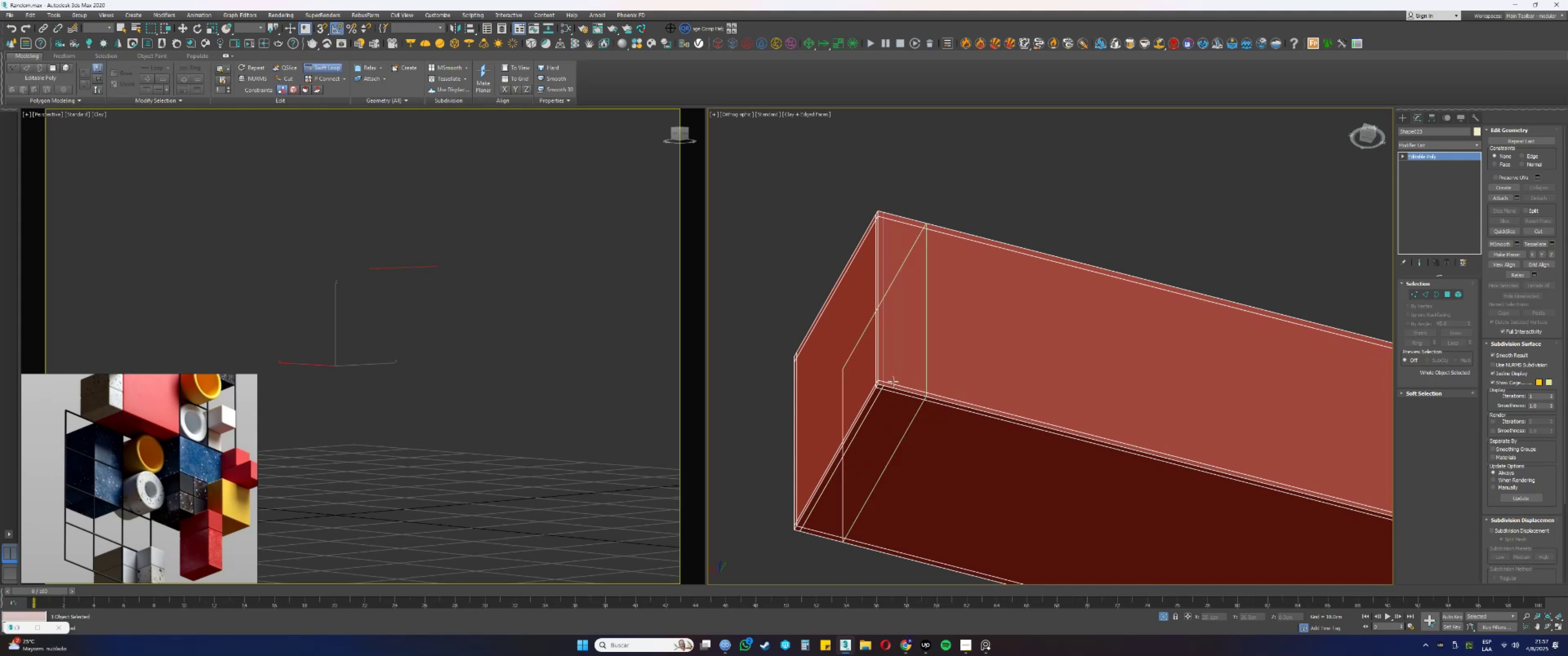 
scroll: coordinate [900, 373], scroll_direction: down, amount: 5.0
 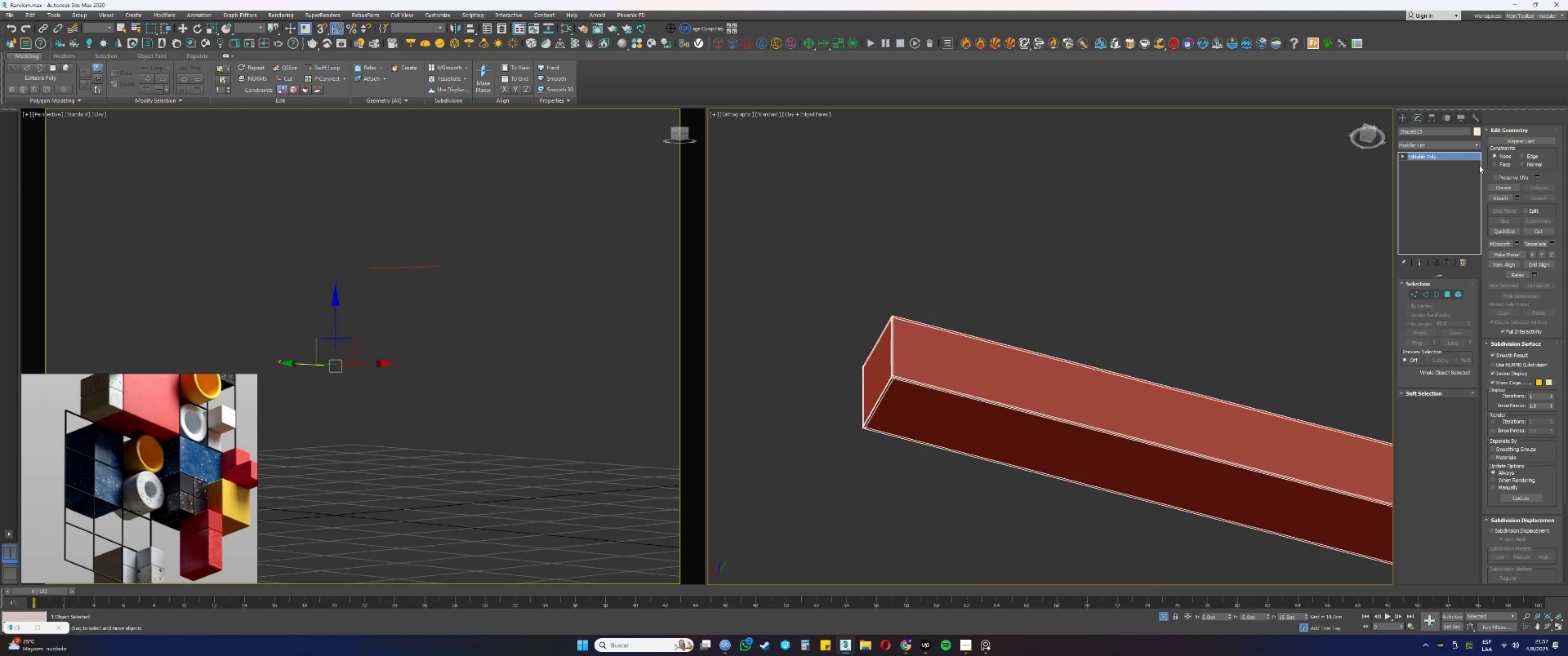 
right_click([1438, 156])
 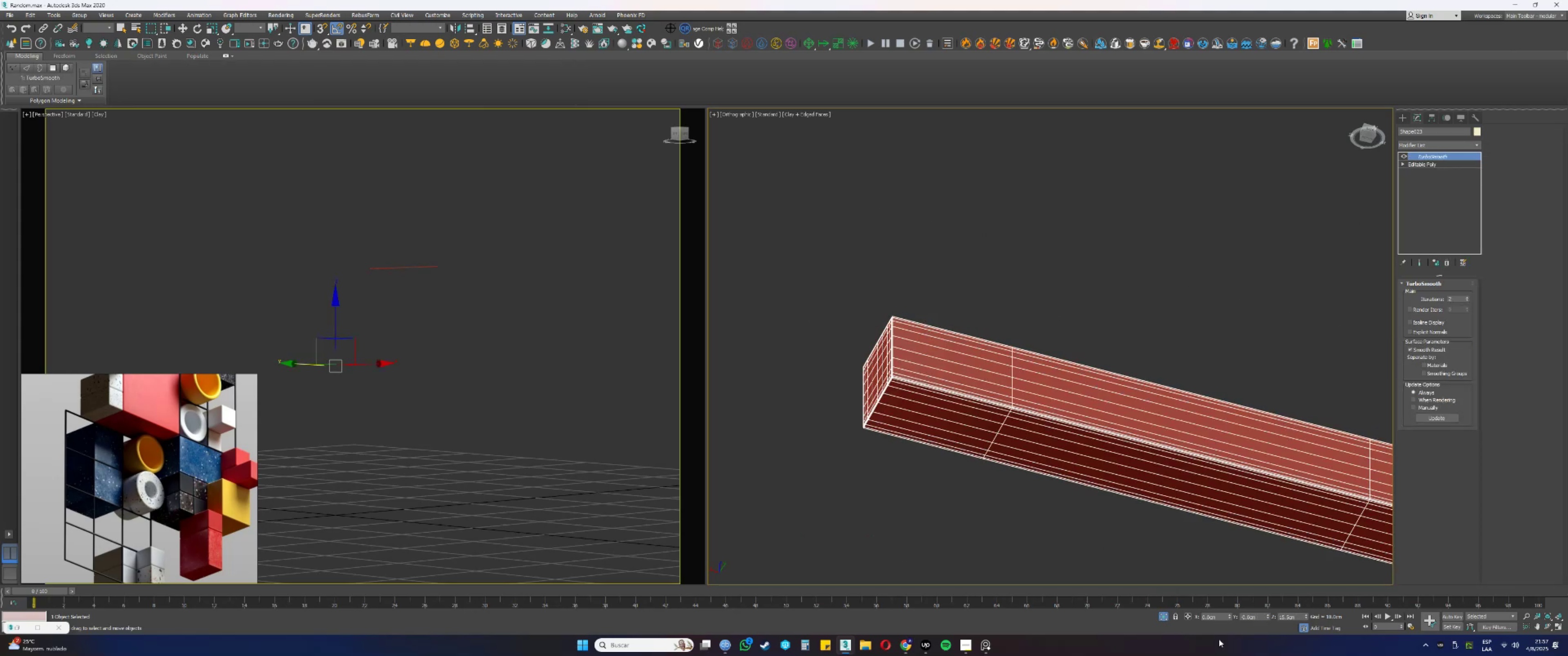 
left_click([1166, 615])
 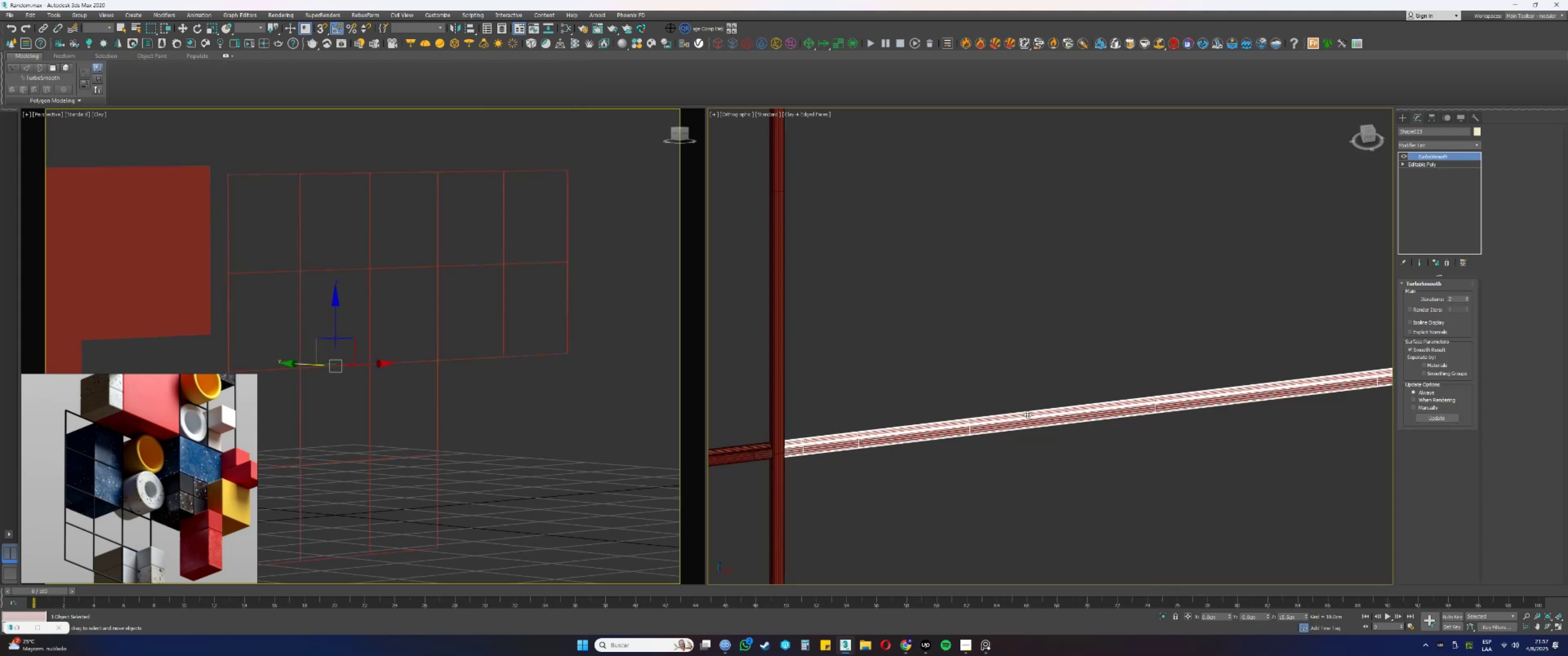 
scroll: coordinate [1109, 372], scroll_direction: down, amount: 3.0
 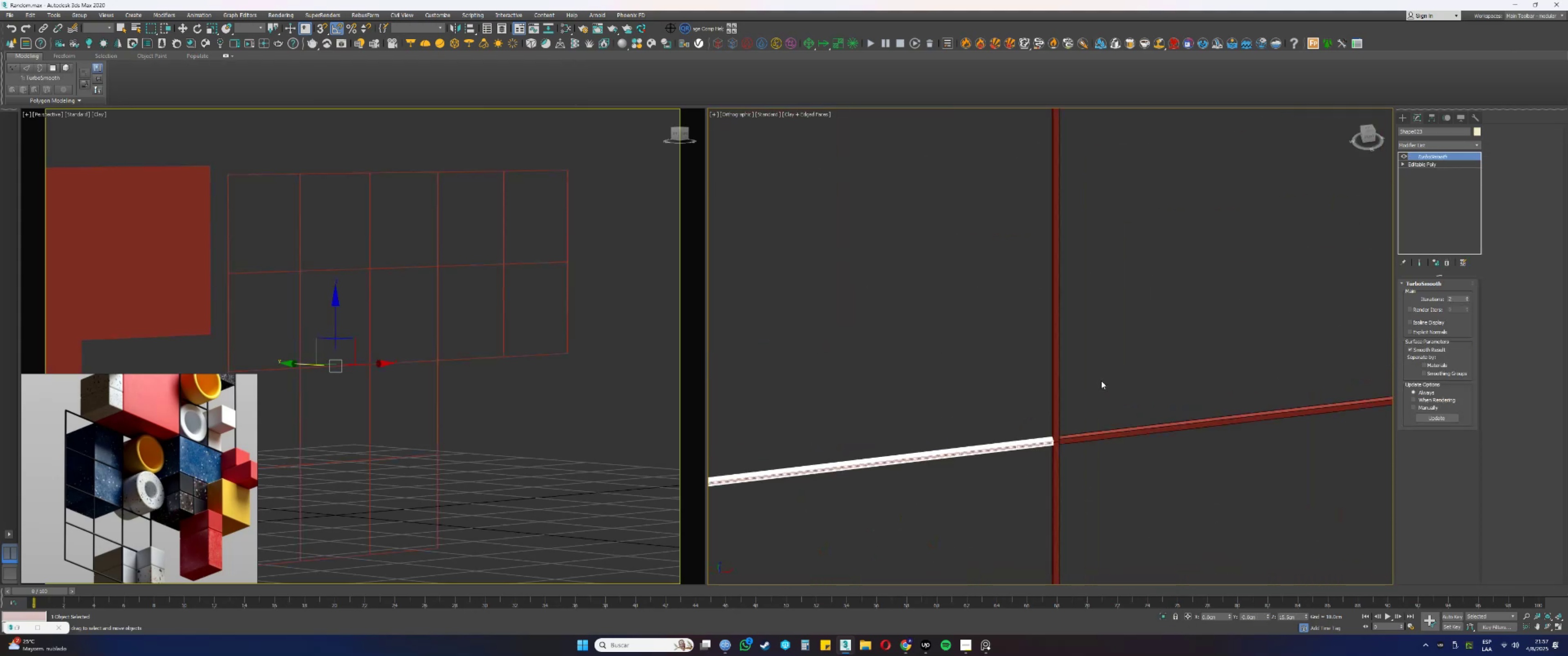 
left_click_drag(start_coordinate=[1089, 379], to_coordinate=[1011, 377])
 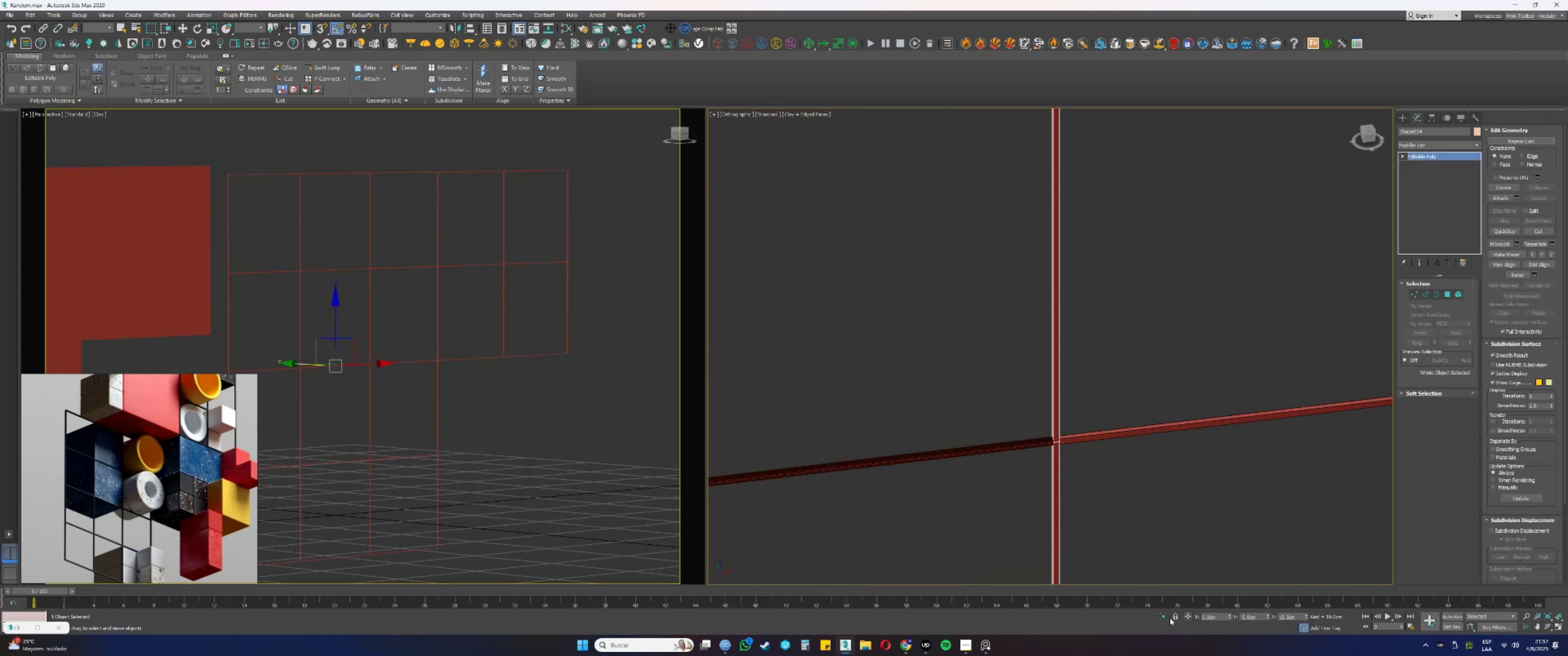 
double_click([1163, 617])
 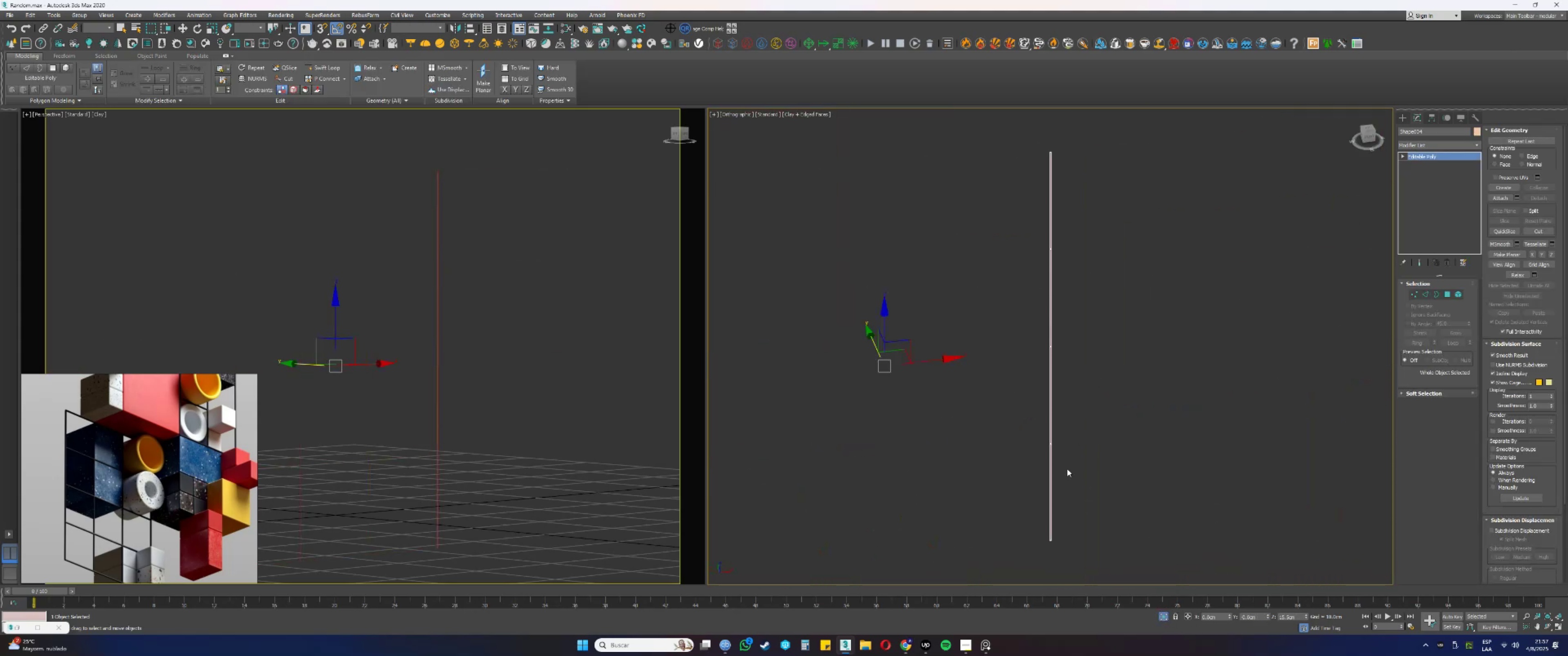 
key(Alt+AltLeft)
 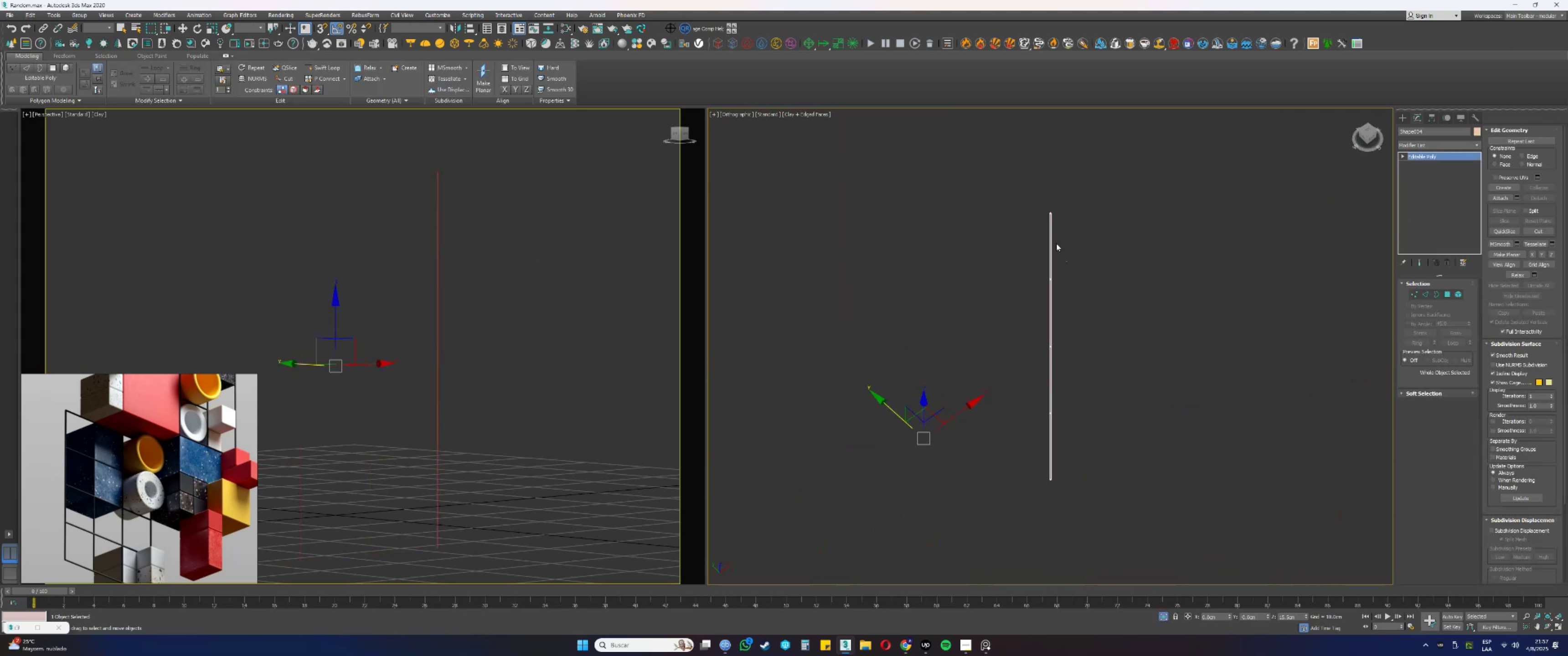 
scroll: coordinate [1135, 326], scroll_direction: up, amount: 16.0
 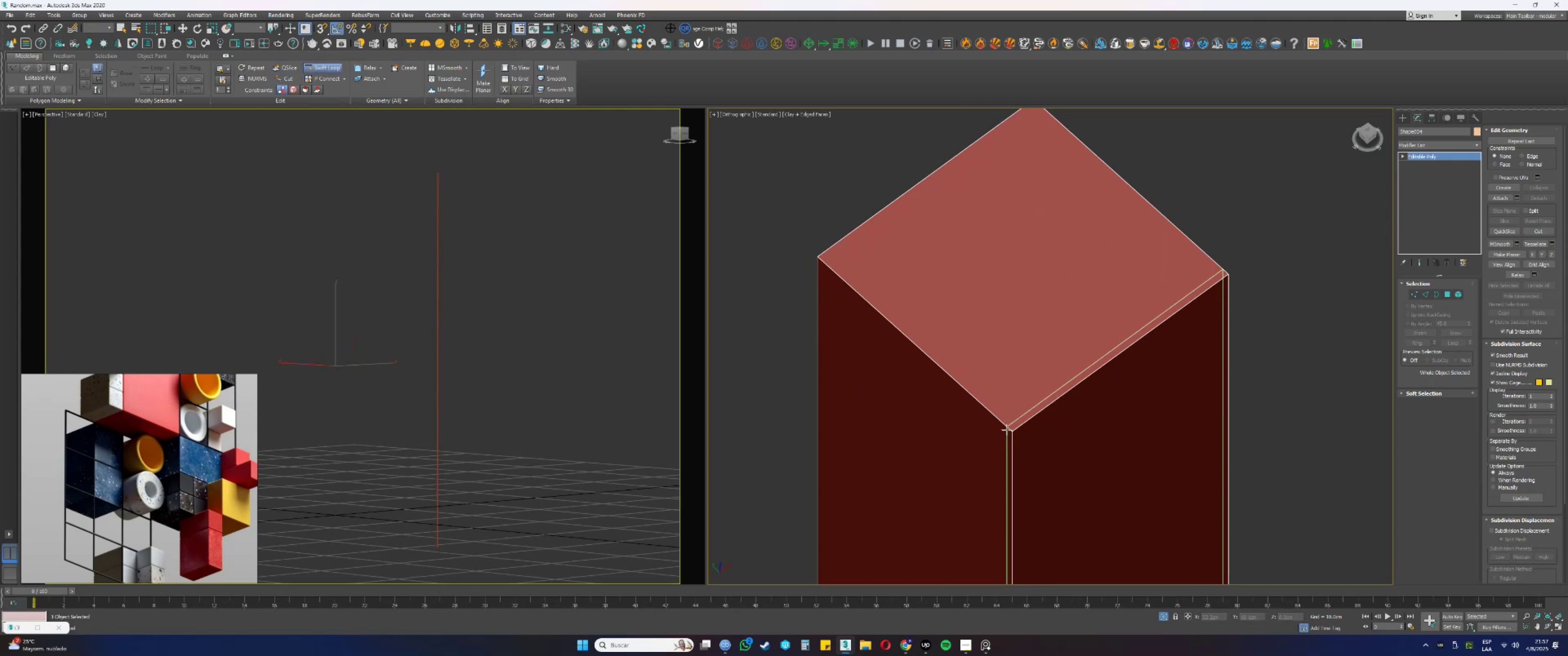 
left_click([1007, 428])
 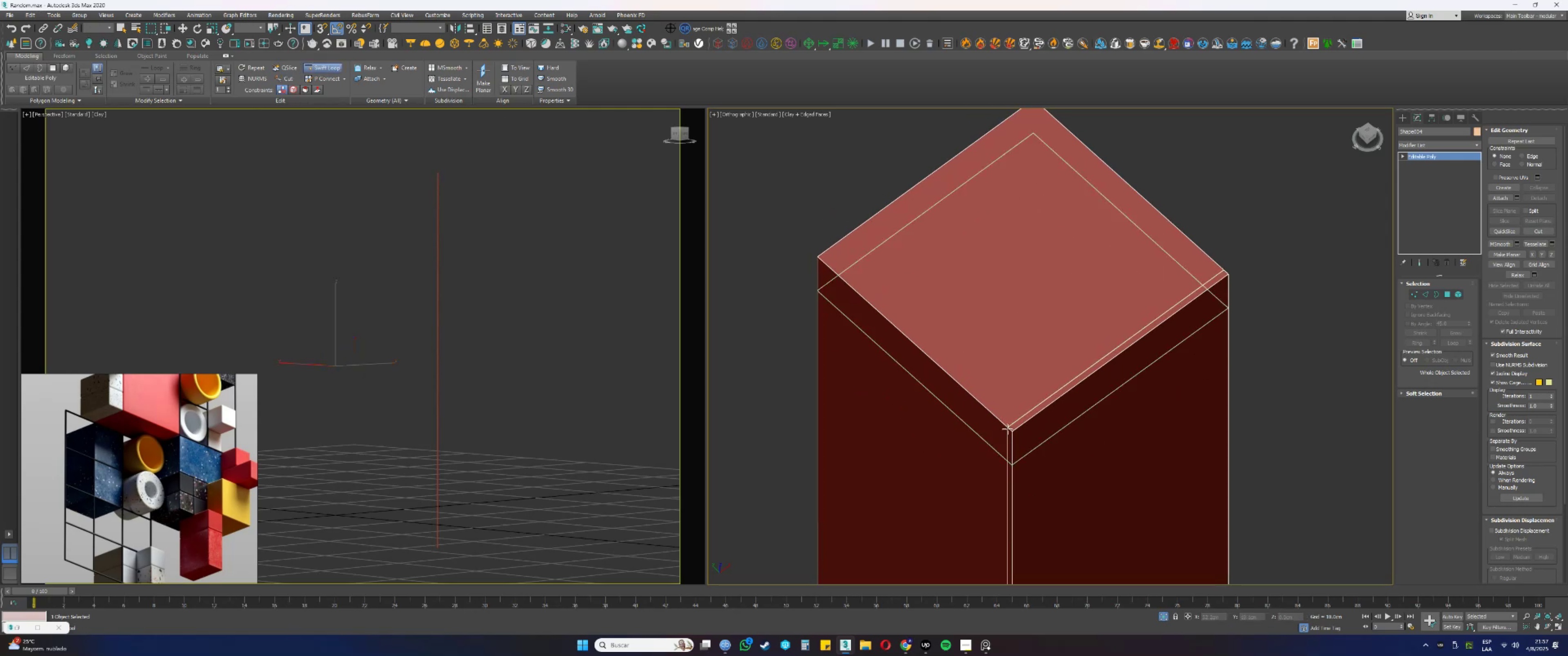 
scroll: coordinate [1011, 430], scroll_direction: up, amount: 1.0
 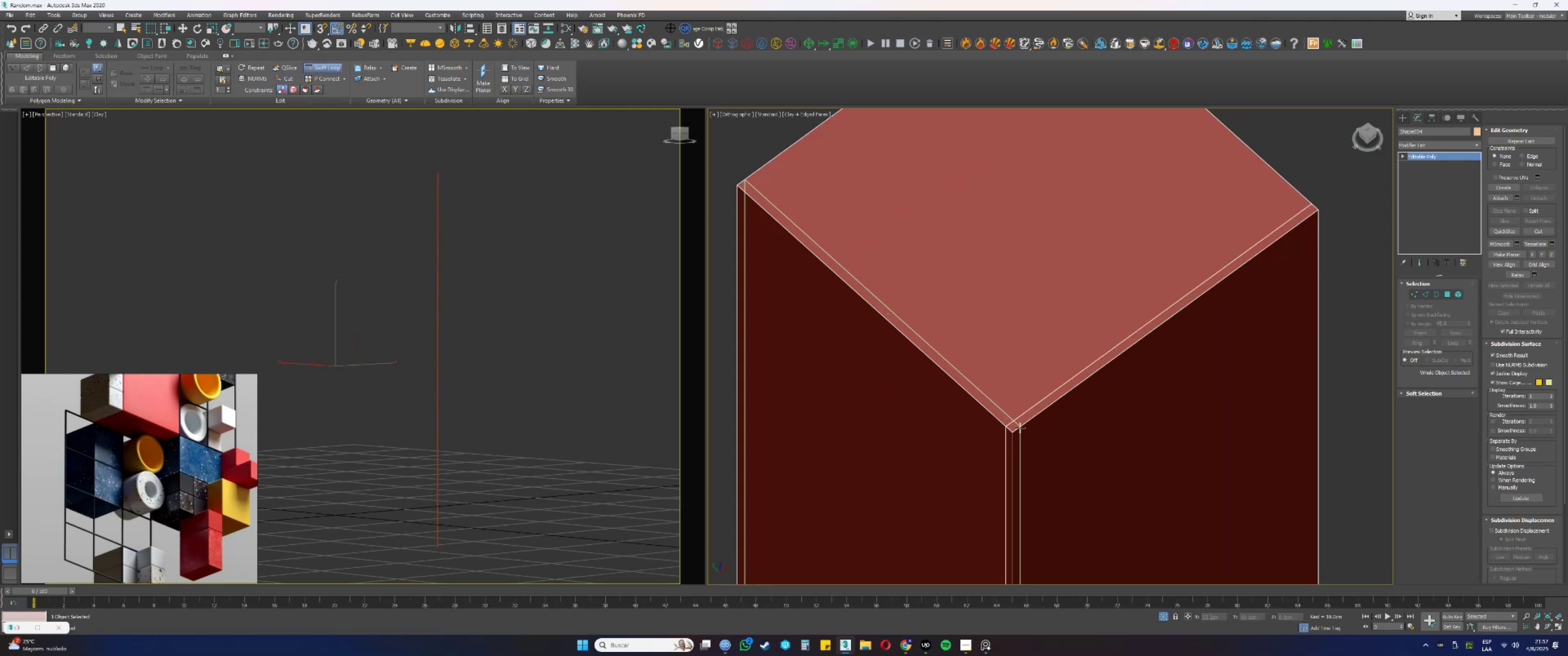 
left_click([1020, 428])
 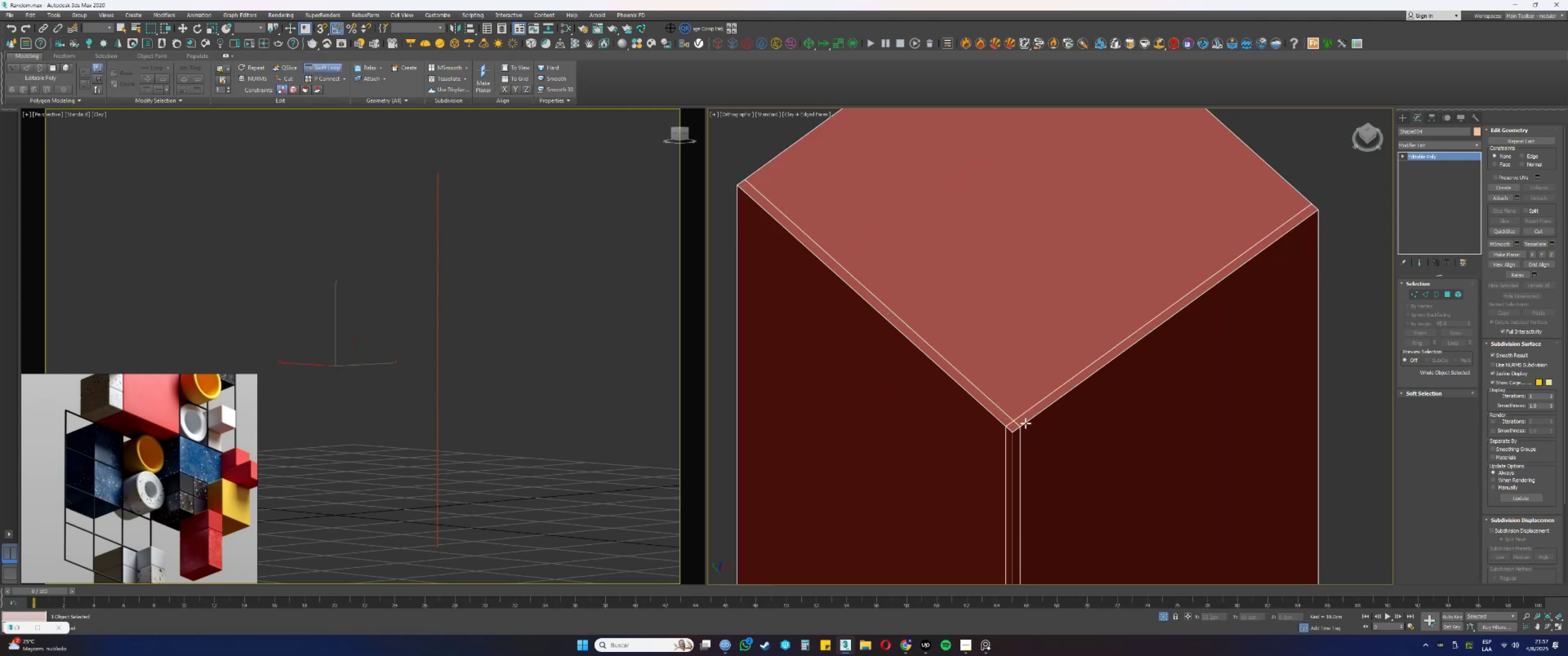 
hold_key(key=AltLeft, duration=0.39)
 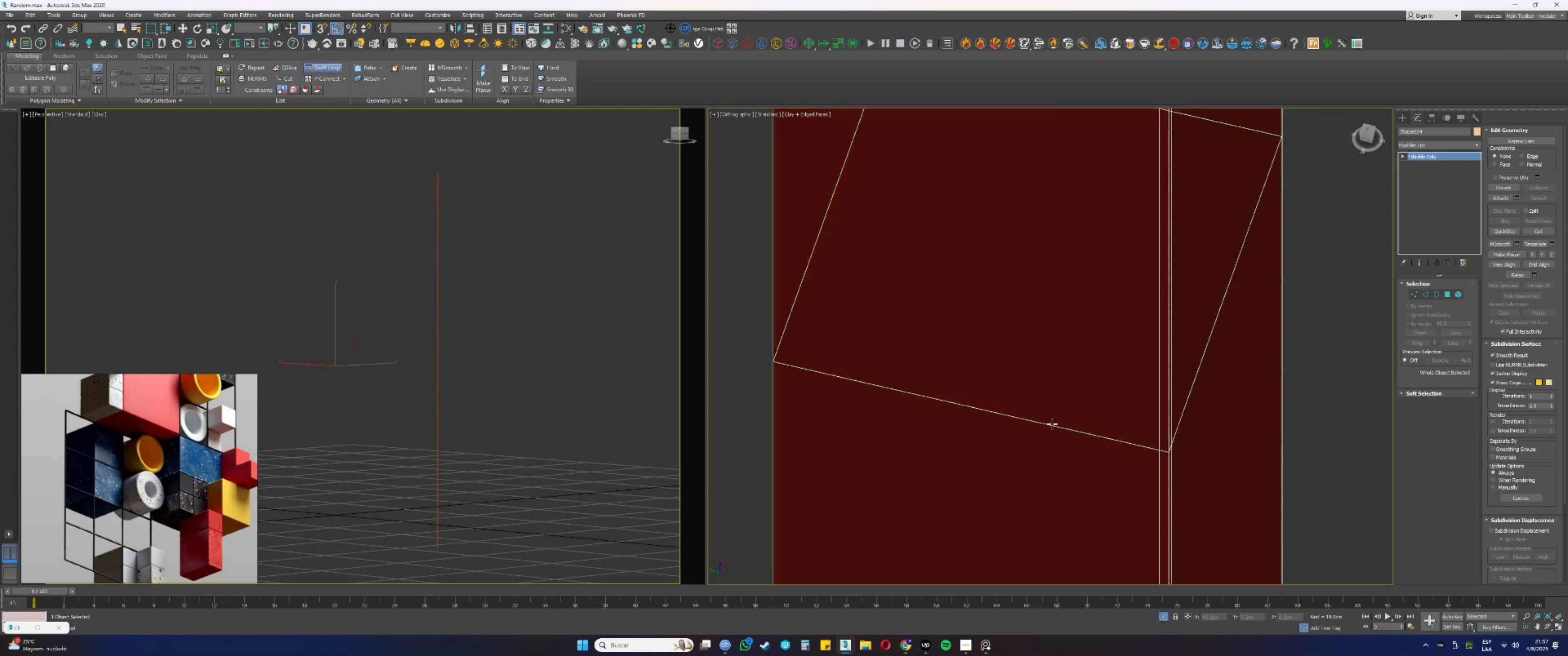 
scroll: coordinate [1048, 421], scroll_direction: down, amount: 6.0
 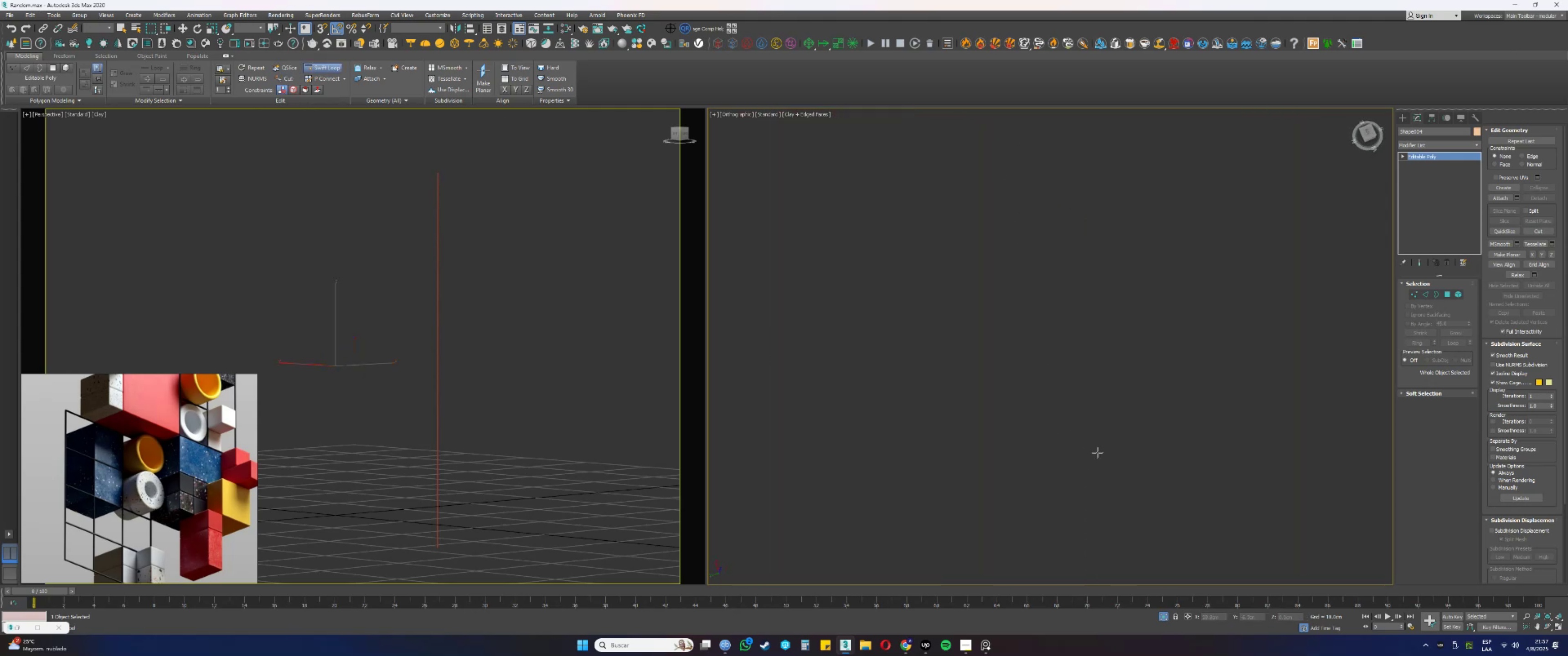 
hold_key(key=AltLeft, duration=0.43)
 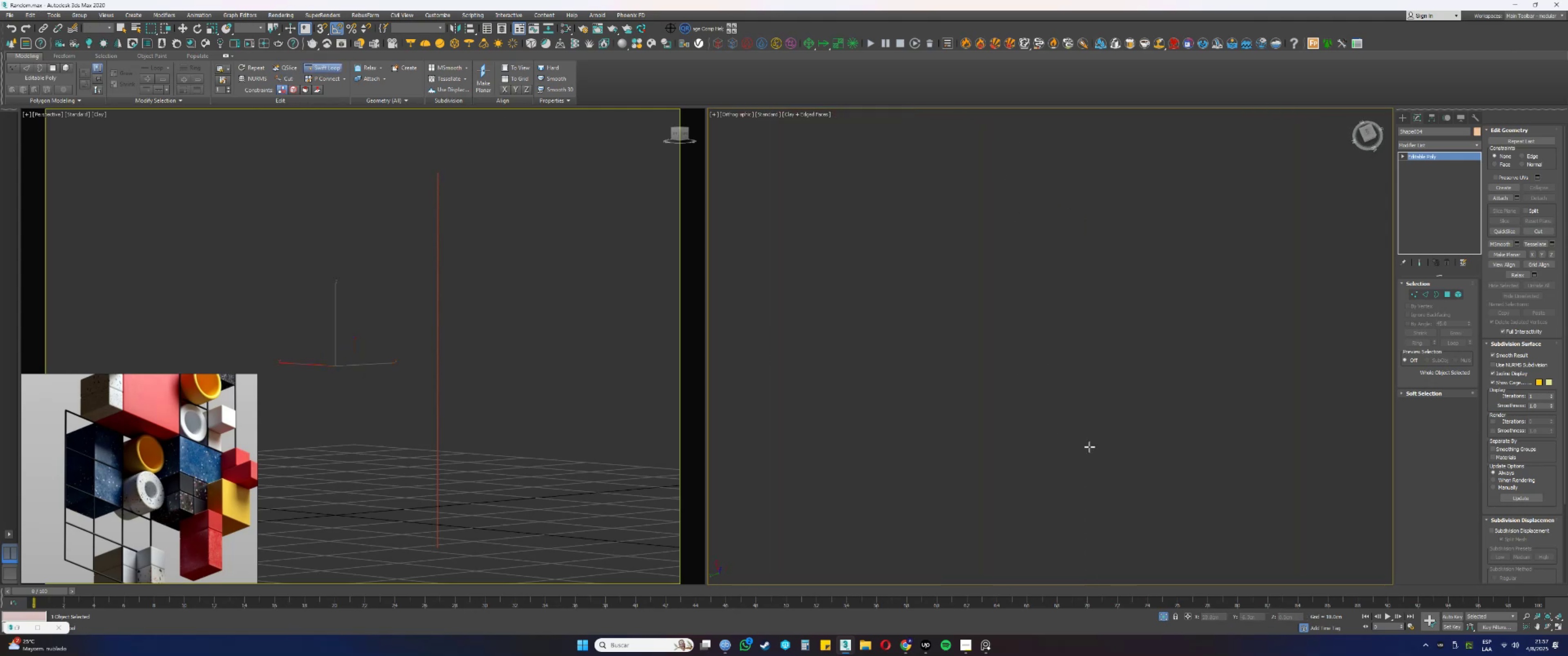 
key(Z)
 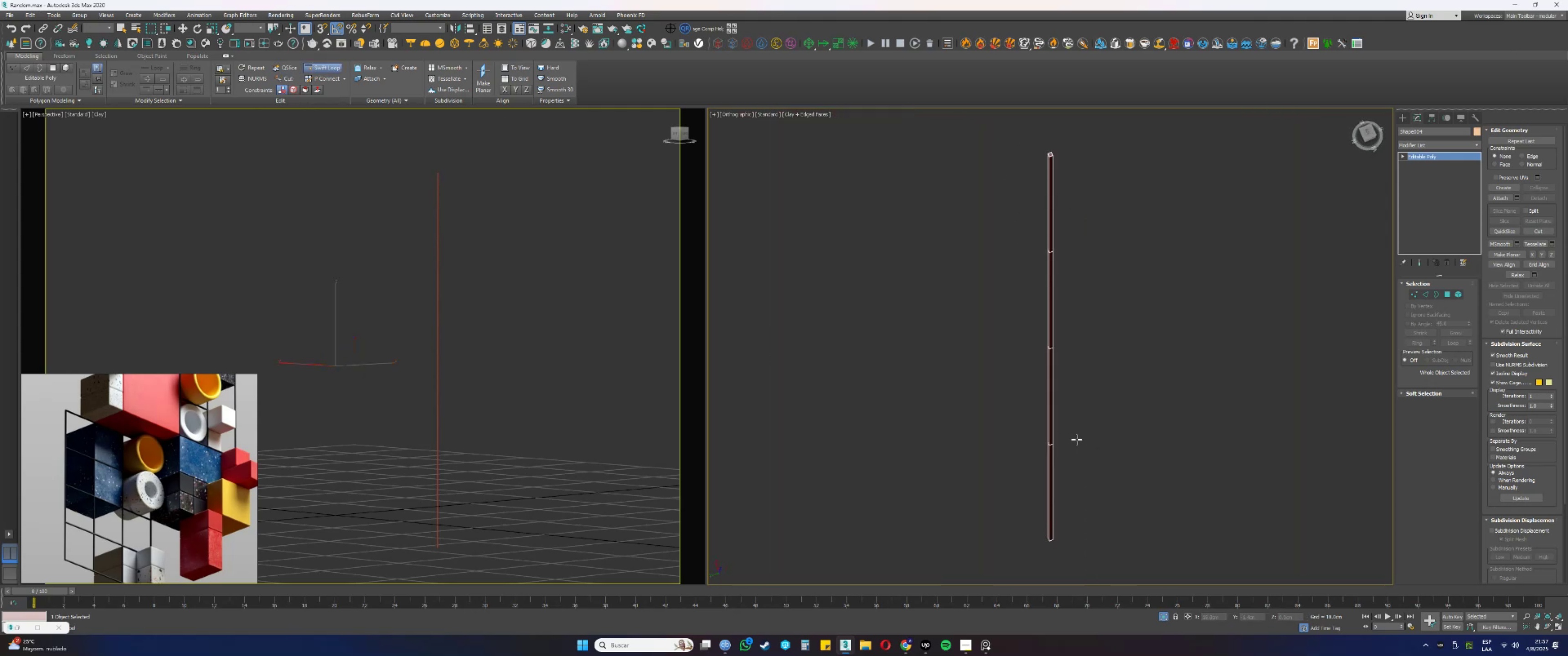 
key(Alt+AltLeft)
 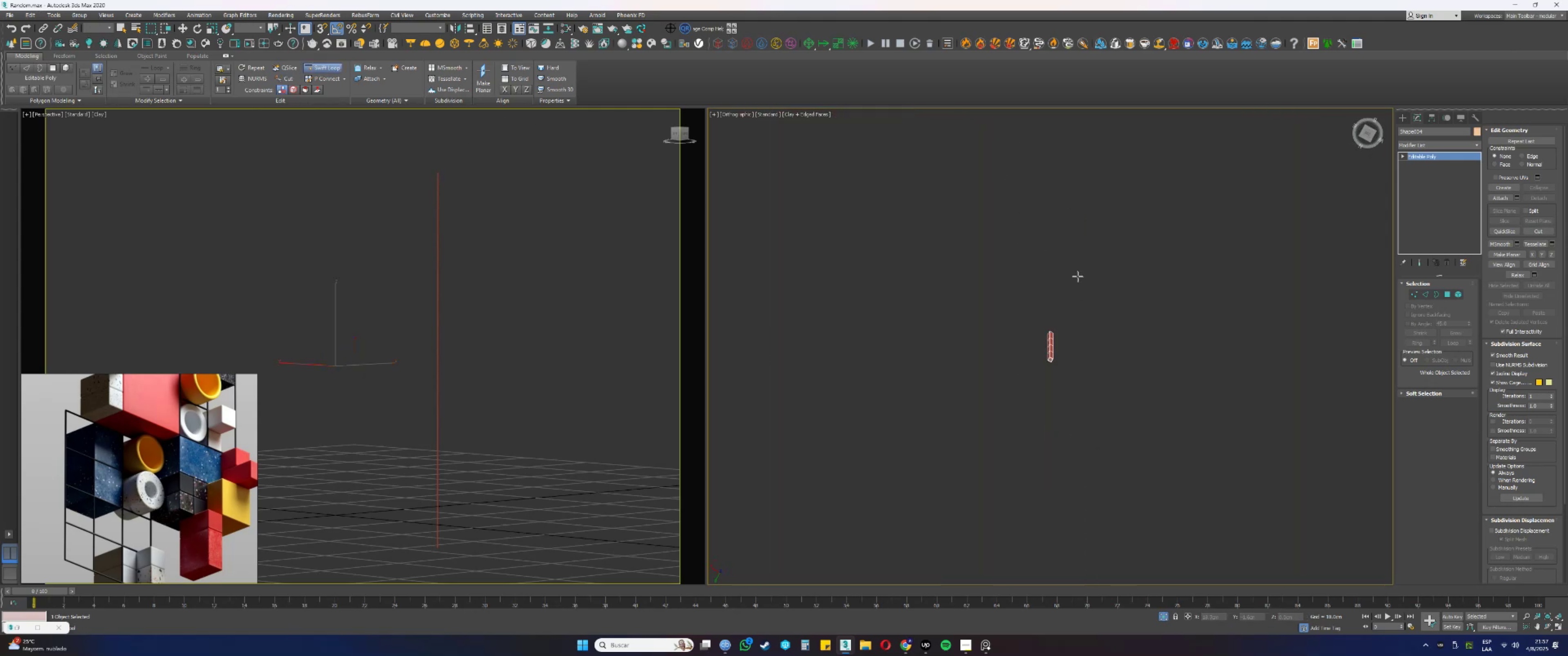 
scroll: coordinate [1060, 342], scroll_direction: up, amount: 2.0
 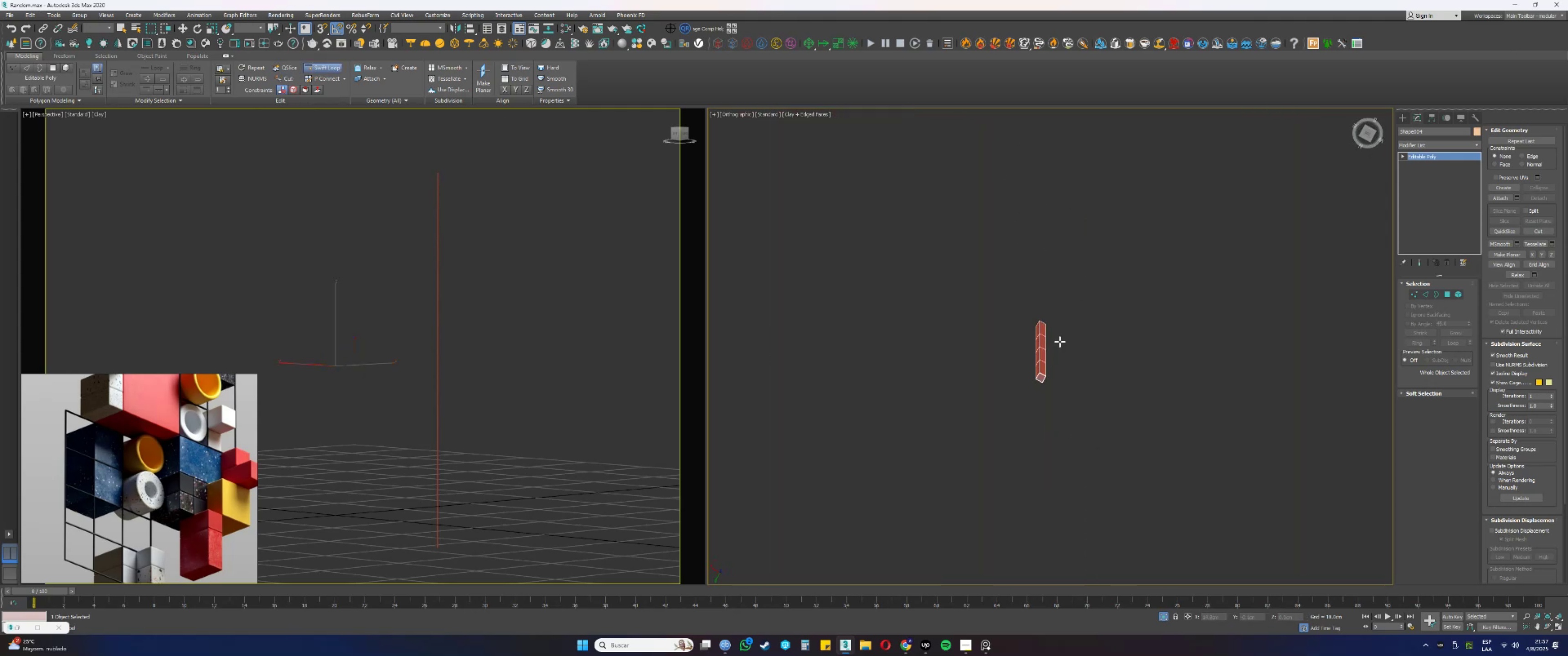 
key(Alt+AltLeft)
 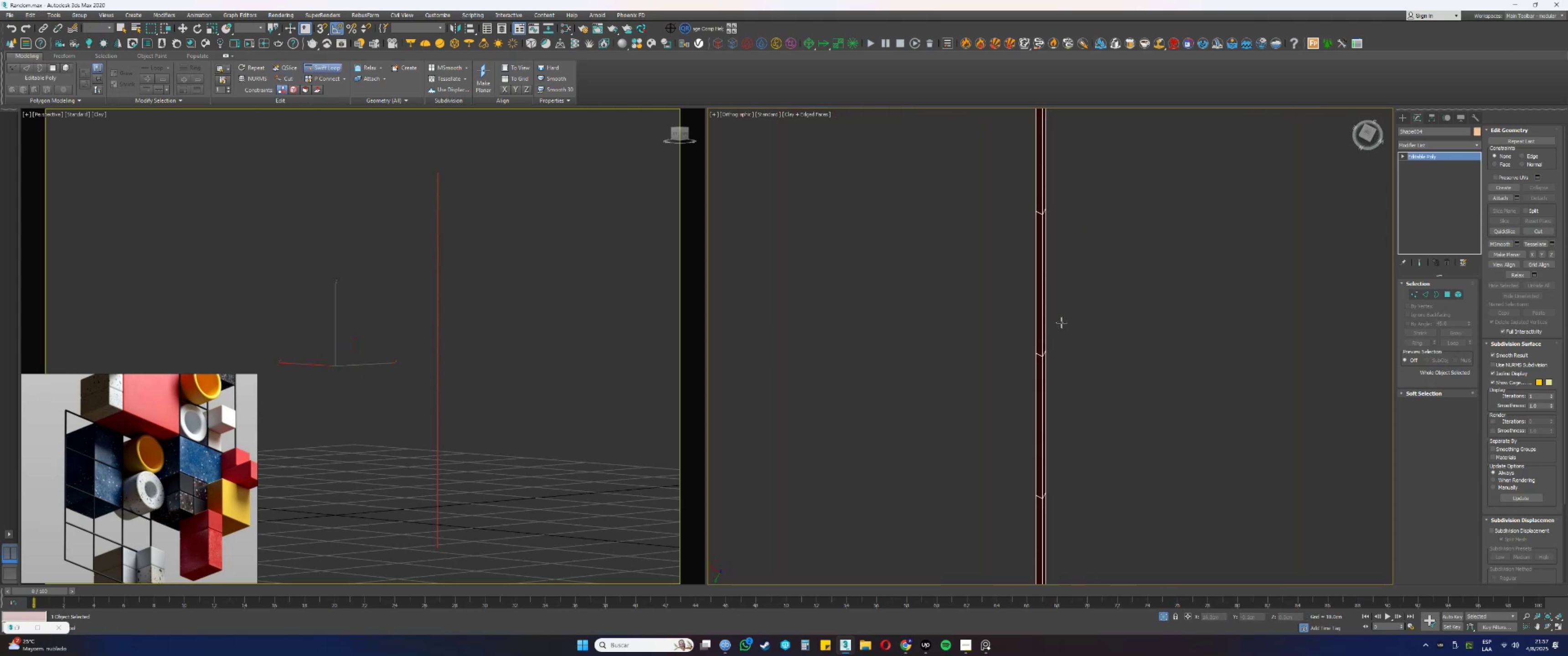 
key(Alt+AltLeft)
 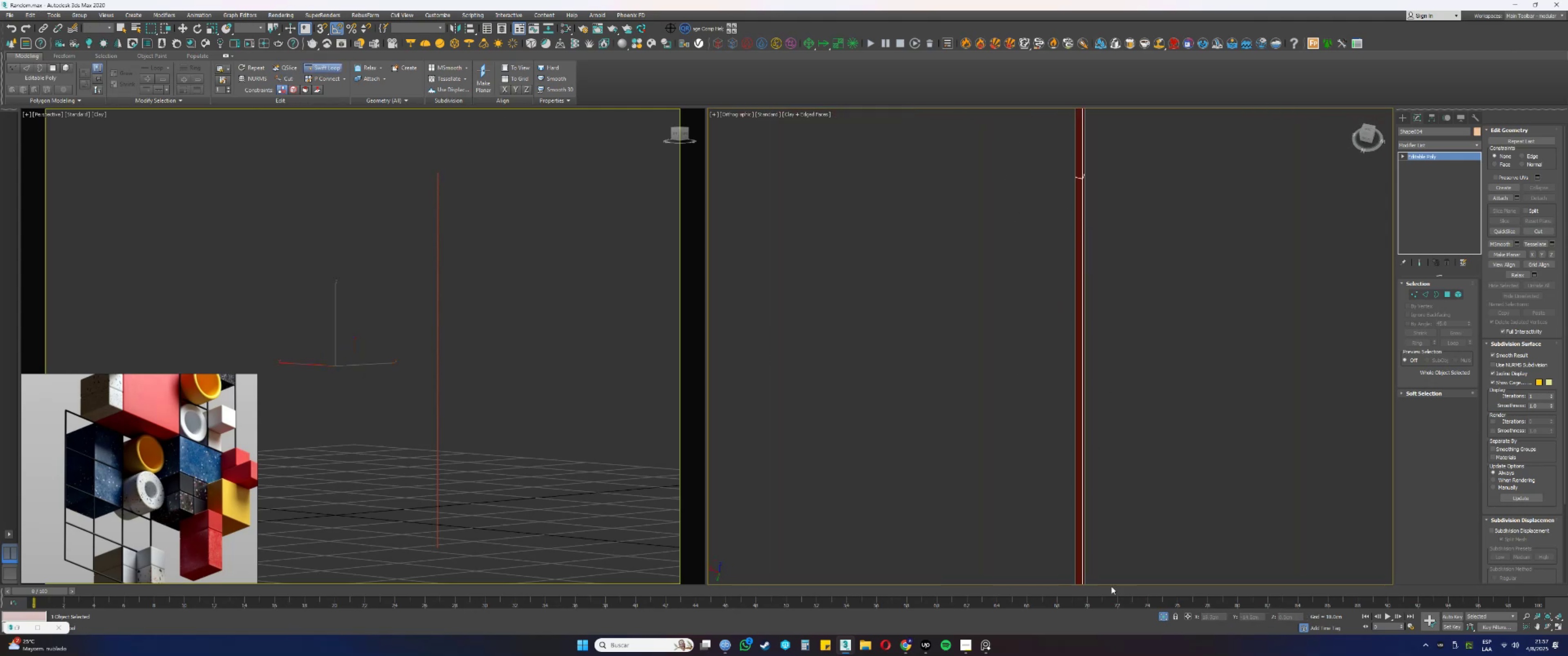 
scroll: coordinate [1043, 381], scroll_direction: down, amount: 2.0
 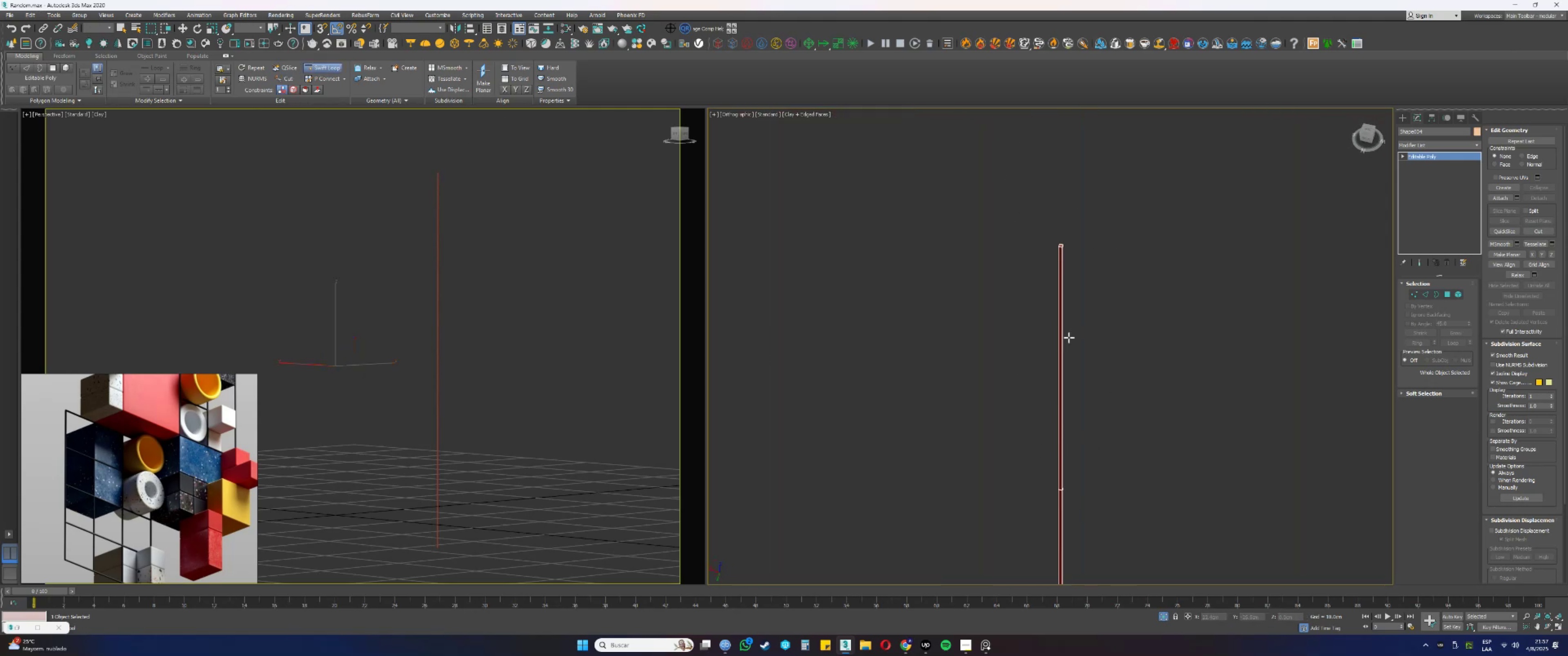 
scroll: coordinate [1077, 429], scroll_direction: up, amount: 16.0
 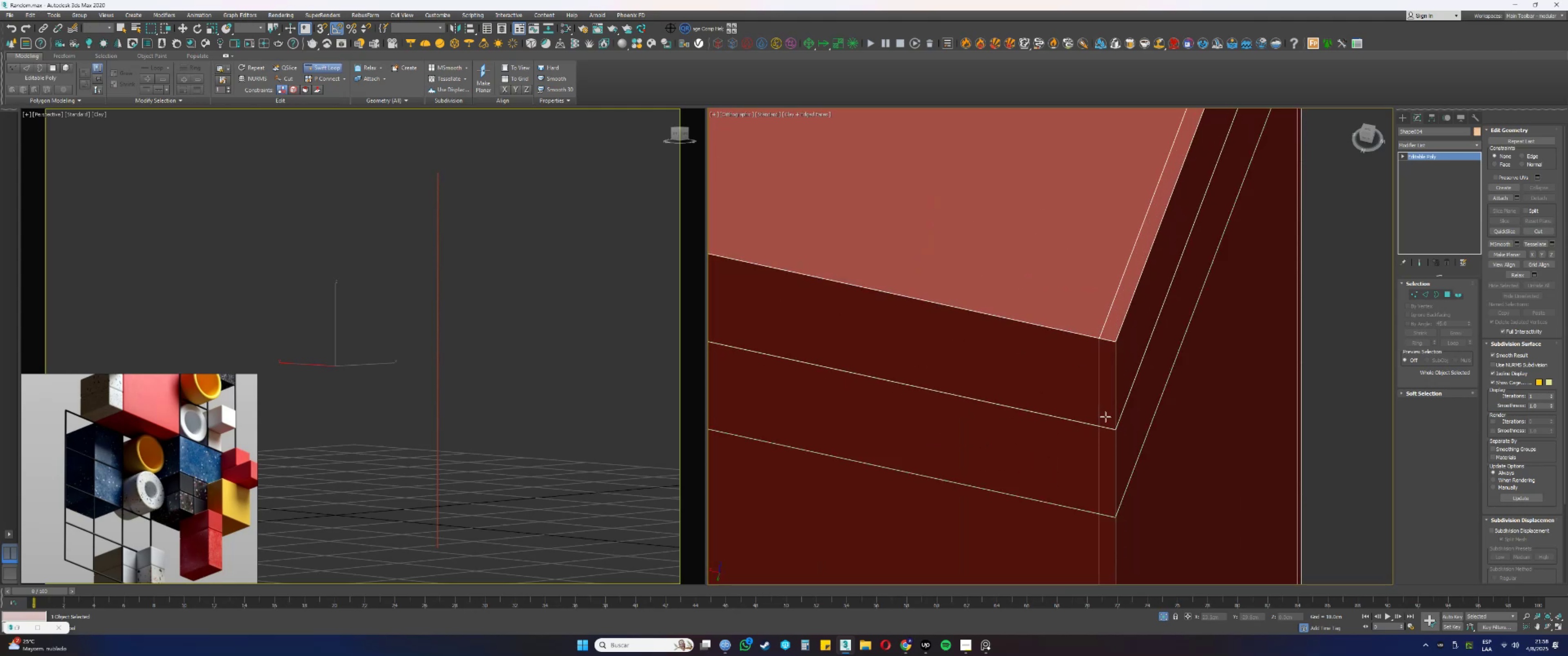 
hold_key(key=AltLeft, duration=1.54)
hold_key(key=ControlLeft, duration=1.5)
left_click_drag(start_coordinate=[1085, 422], to_coordinate=[1078, 353])
 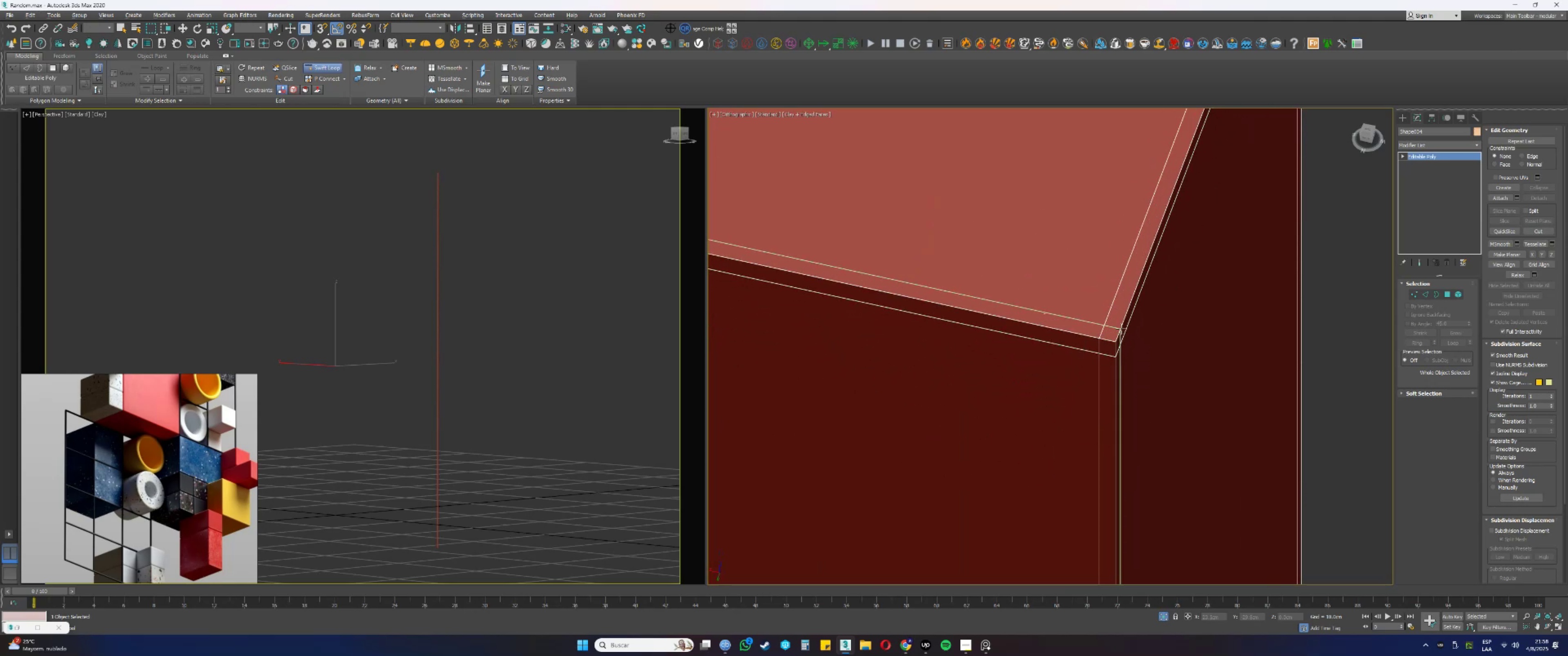 
left_click([1121, 329])
 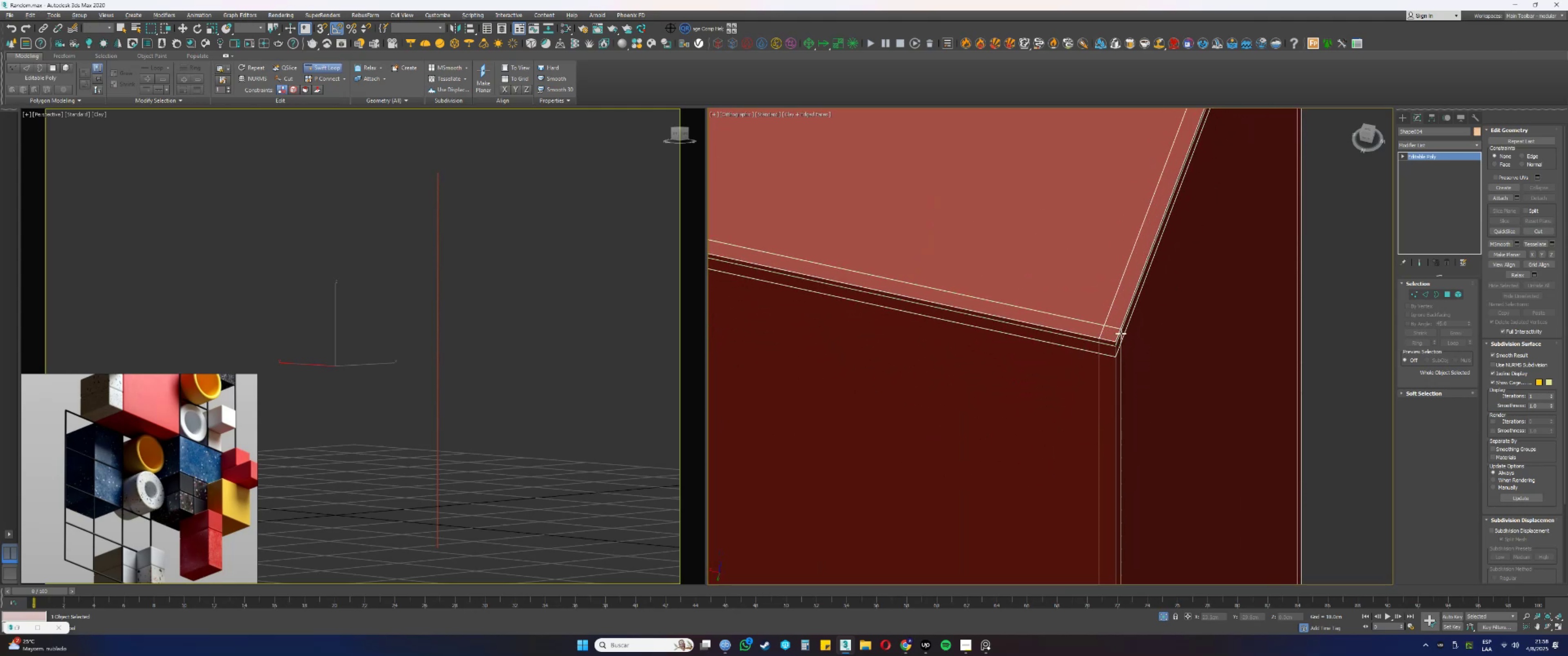 
scroll: coordinate [1124, 346], scroll_direction: down, amount: 4.0
 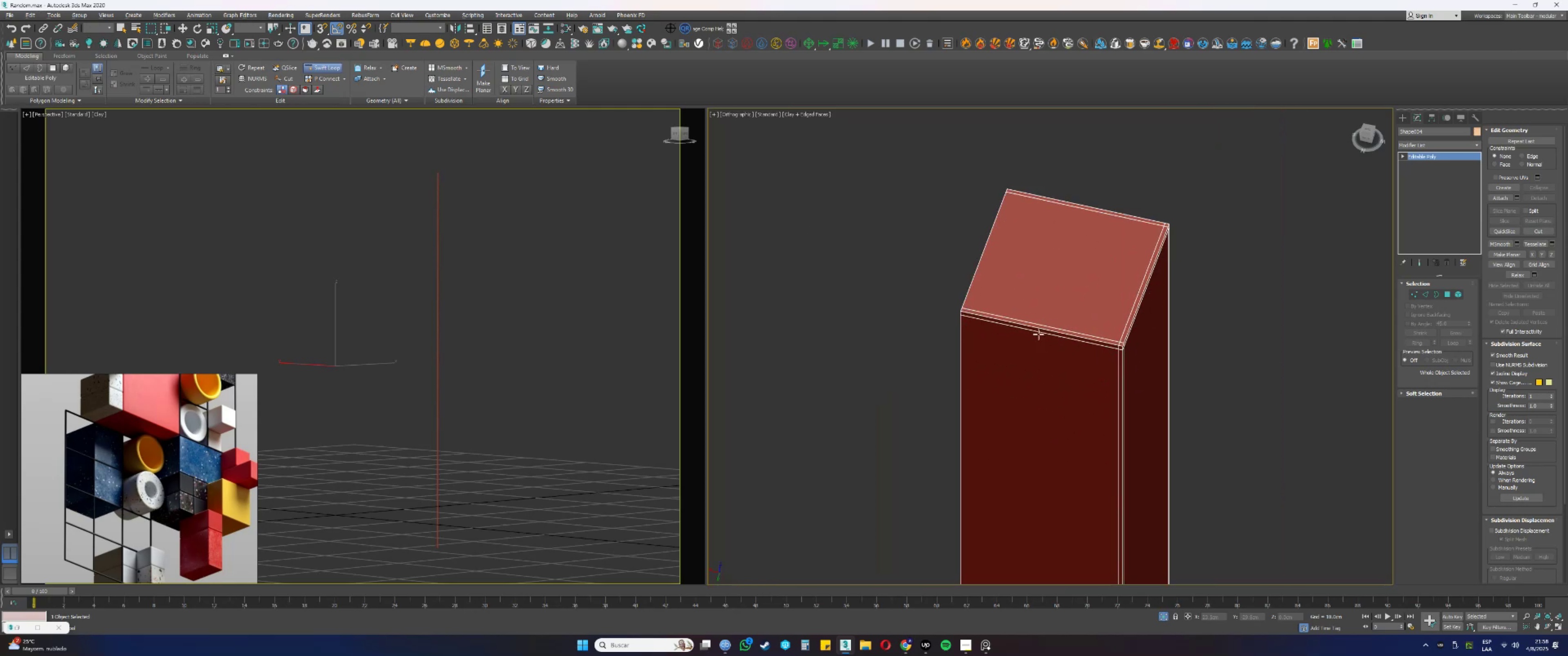 
scroll: coordinate [970, 313], scroll_direction: up, amount: 3.0
 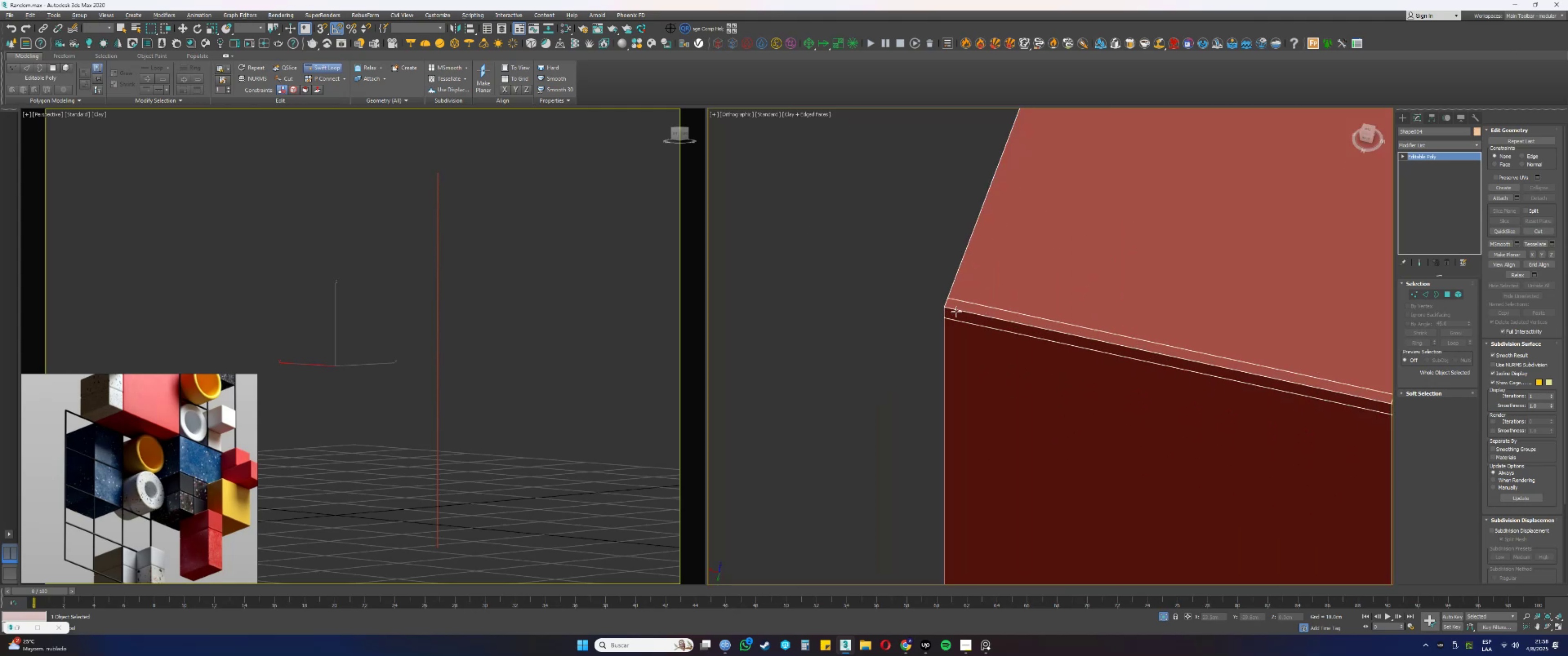 
scroll: coordinate [984, 333], scroll_direction: down, amount: 9.0
 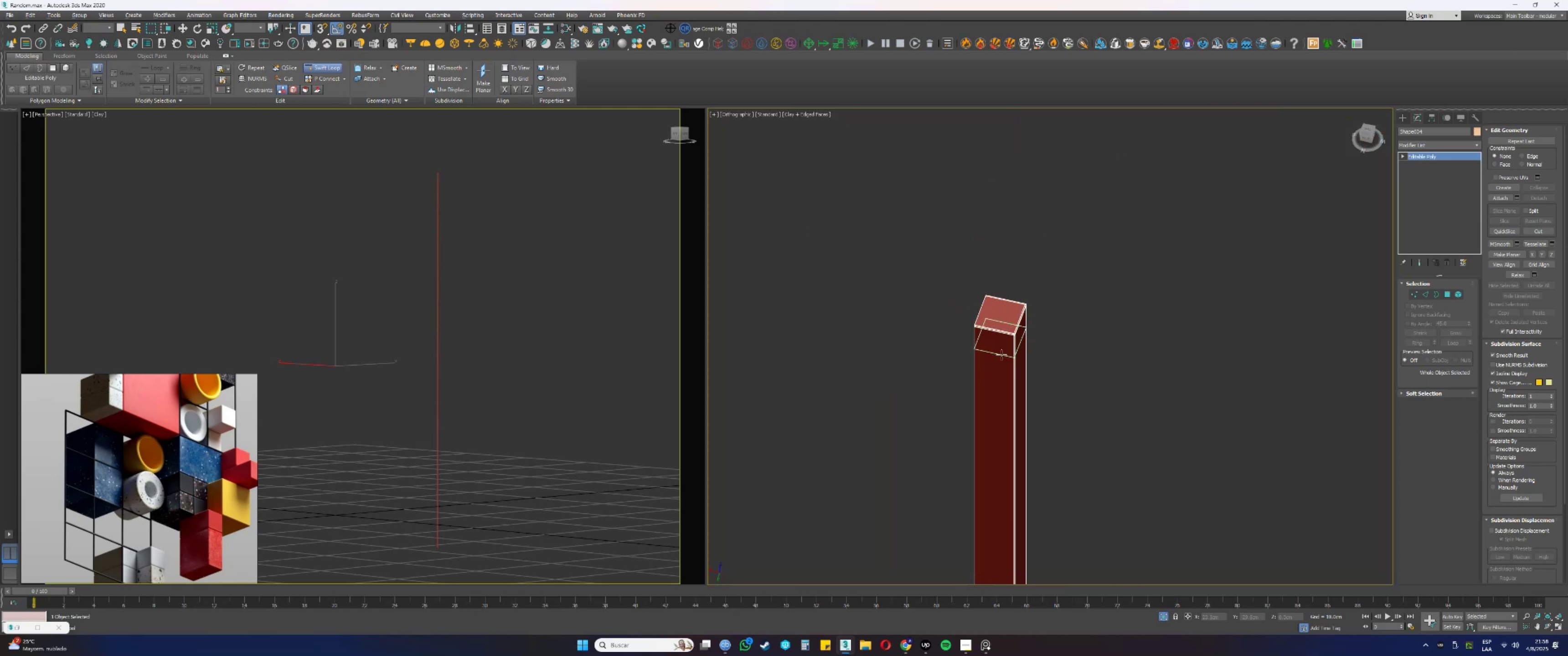 
hold_key(key=AltLeft, duration=0.65)
 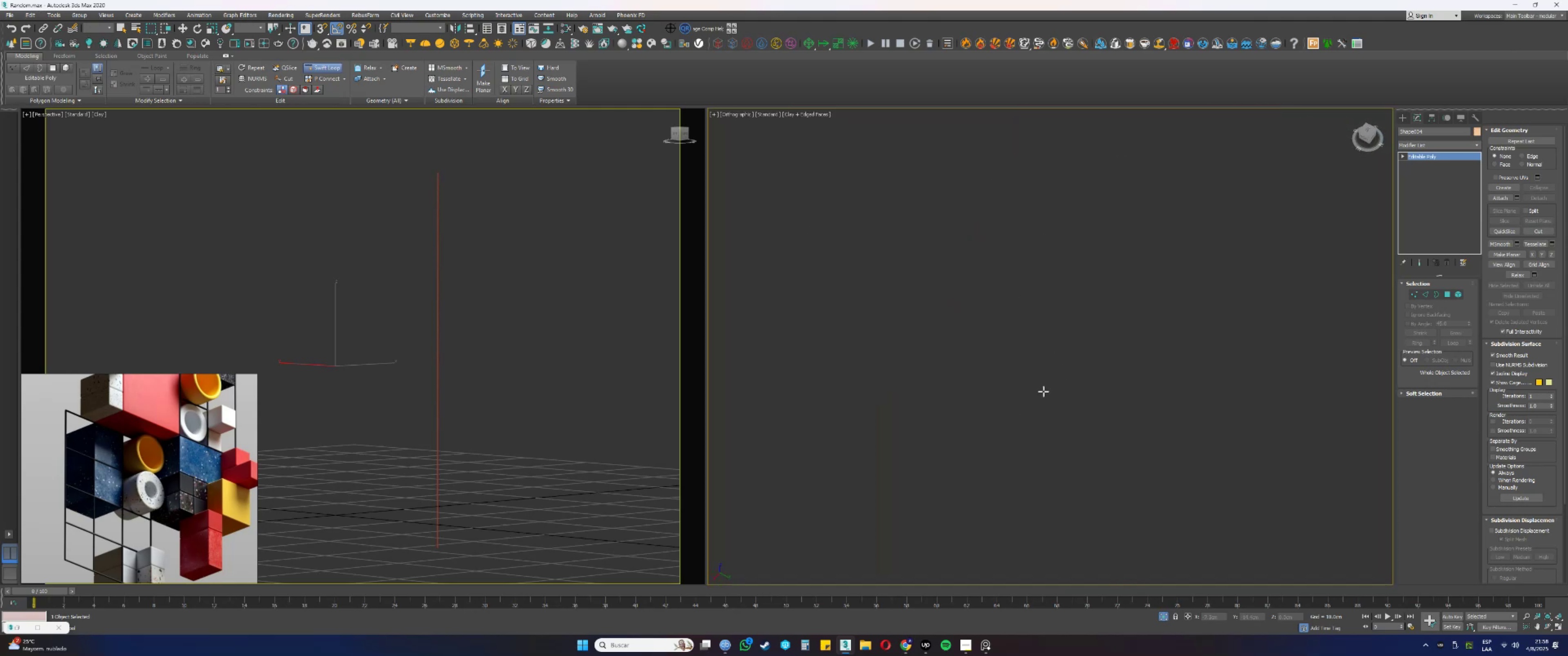 
scroll: coordinate [1049, 442], scroll_direction: down, amount: 3.0
 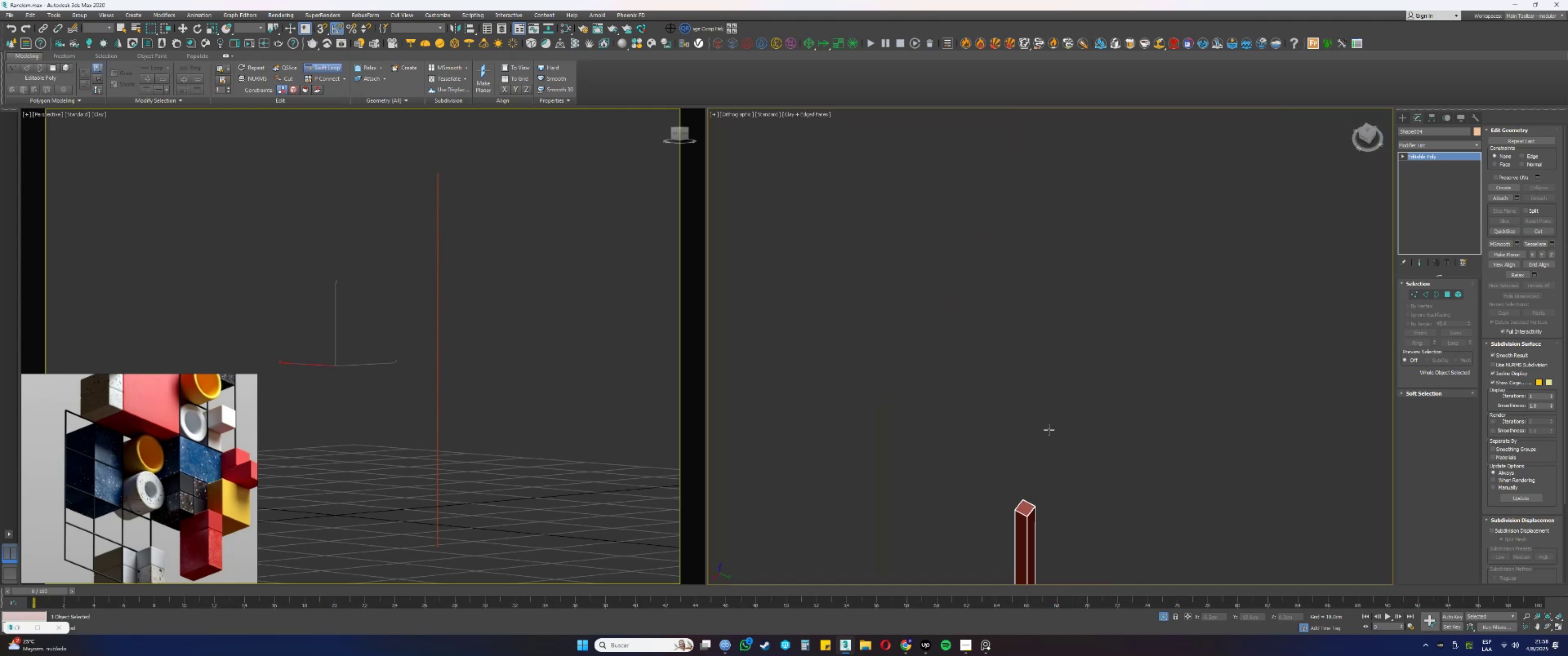 
scroll: coordinate [1016, 472], scroll_direction: up, amount: 10.0
 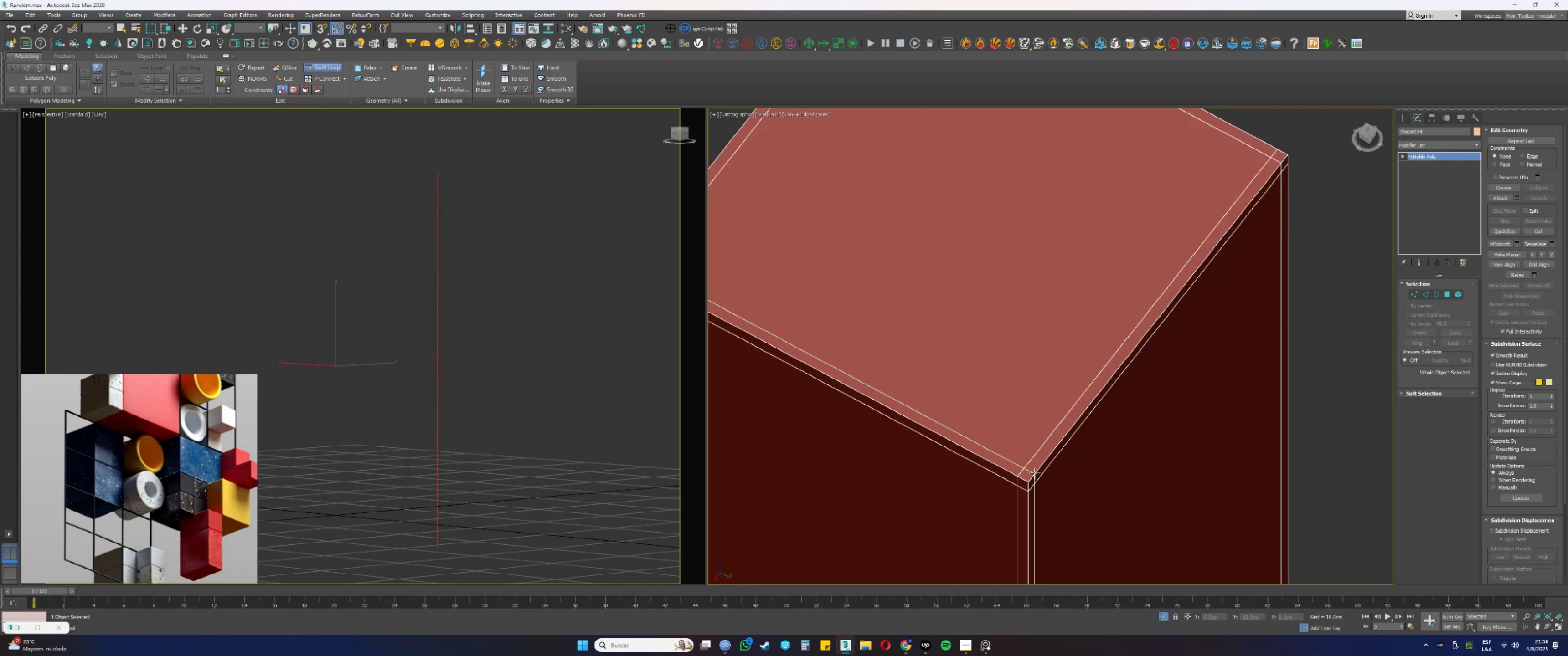 
left_click([1035, 473])
 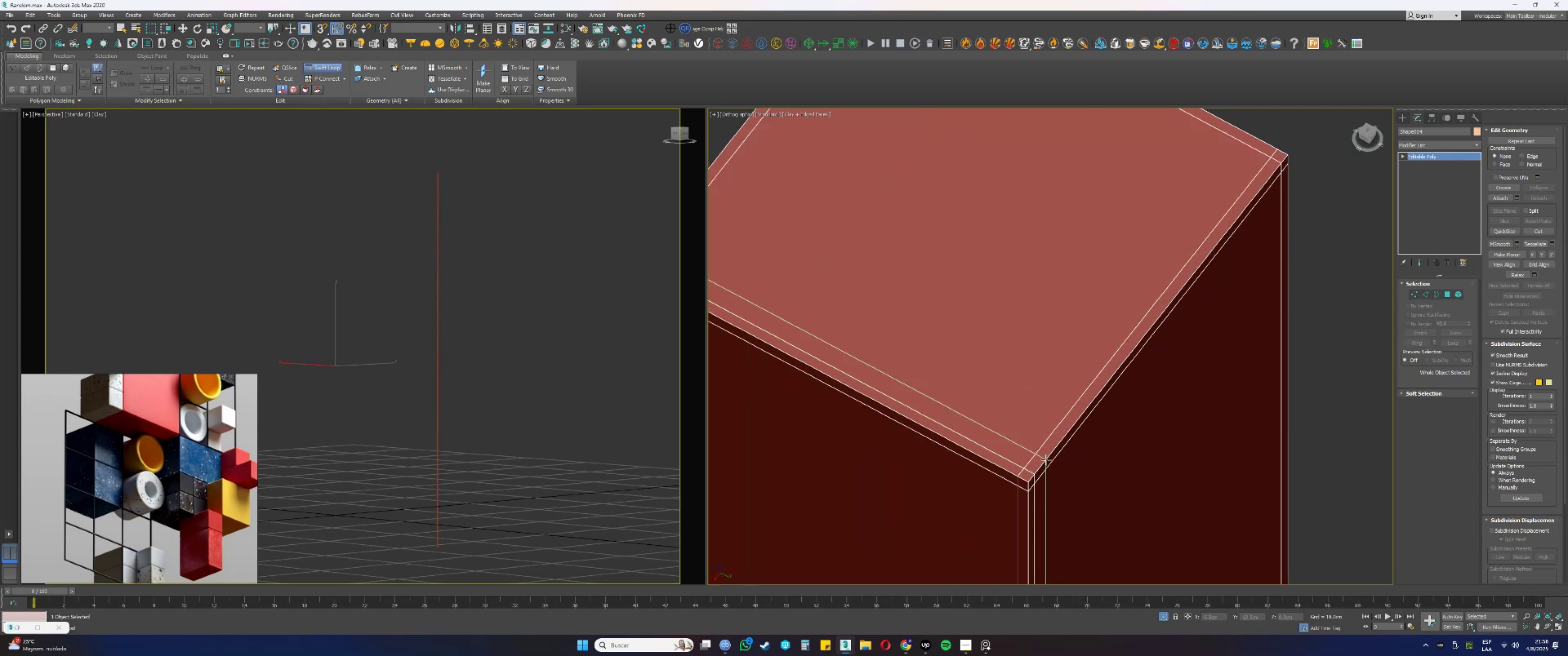 
scroll: coordinate [1055, 451], scroll_direction: down, amount: 2.0
 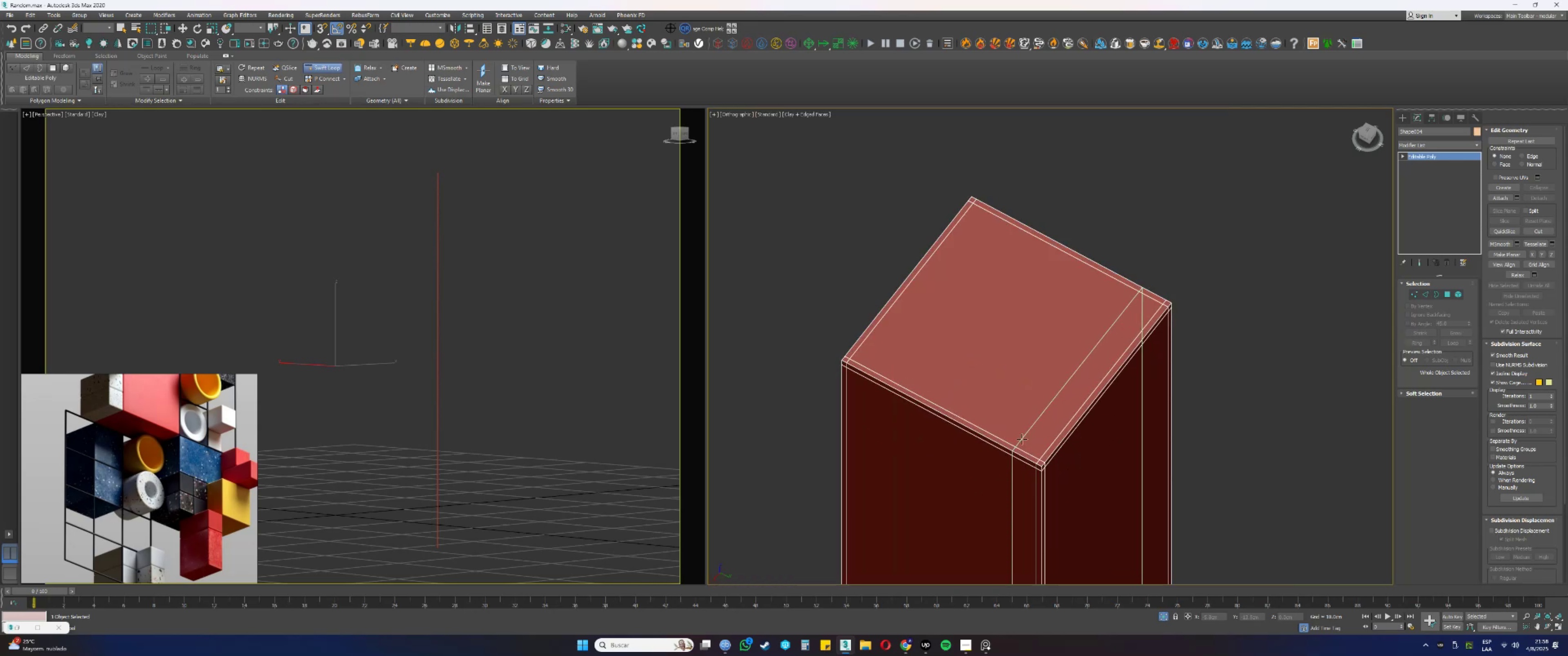 
hold_key(key=AltLeft, duration=0.79)
 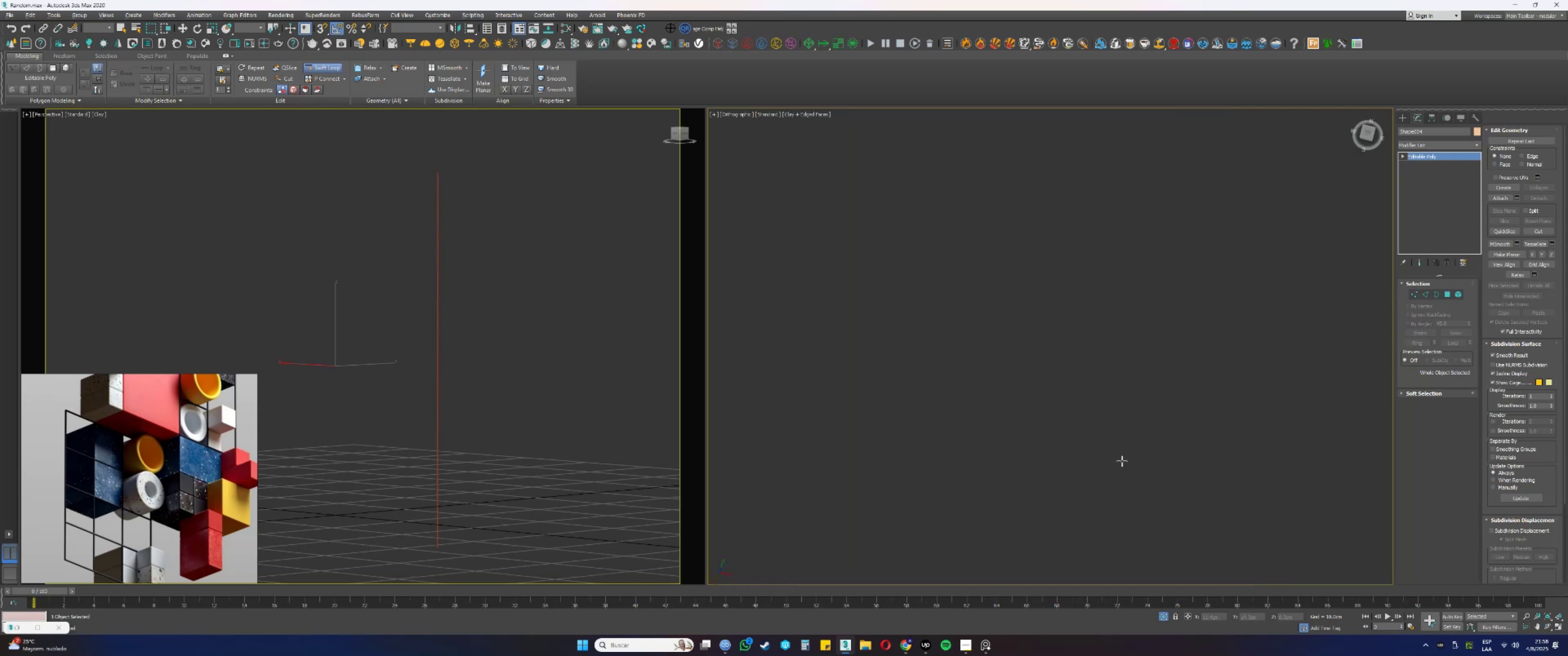 
scroll: coordinate [1056, 417], scroll_direction: down, amount: 19.0
 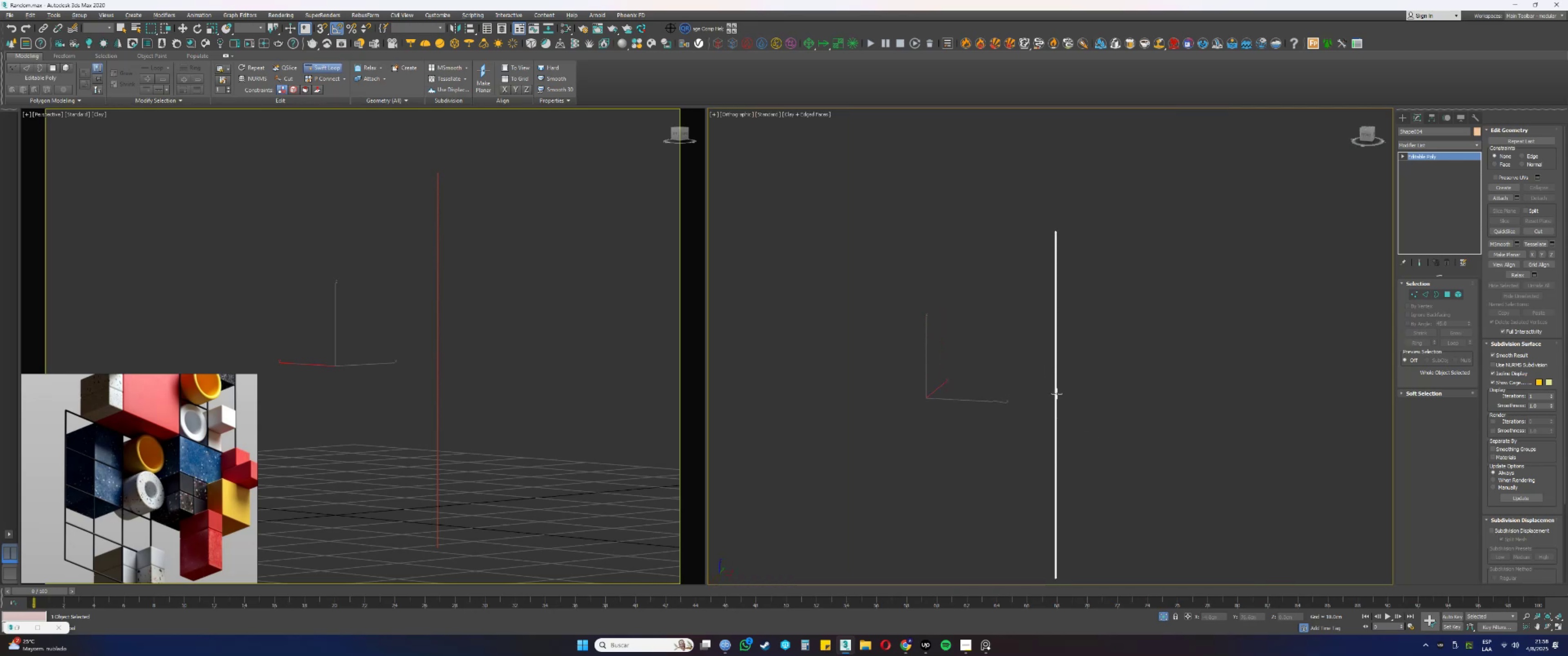 
key(Z)
 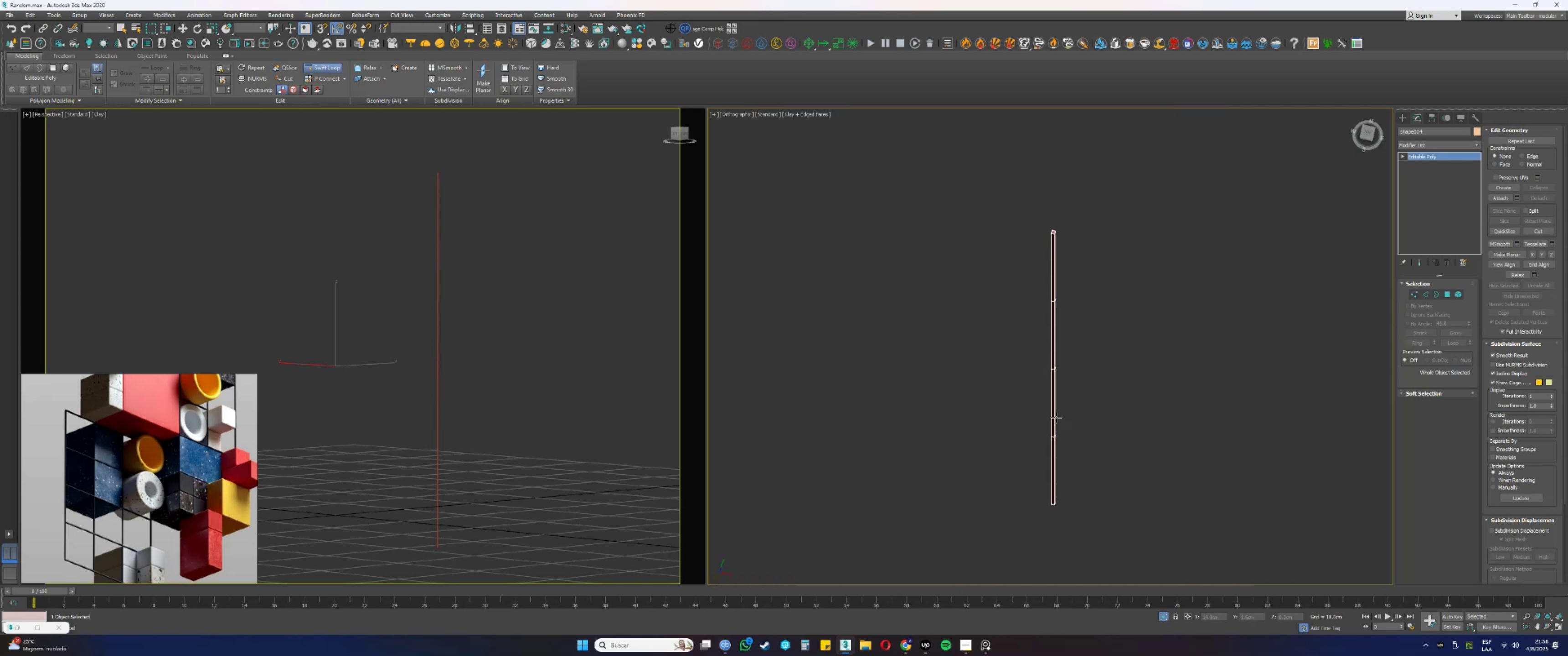 
hold_key(key=AltLeft, duration=0.77)
 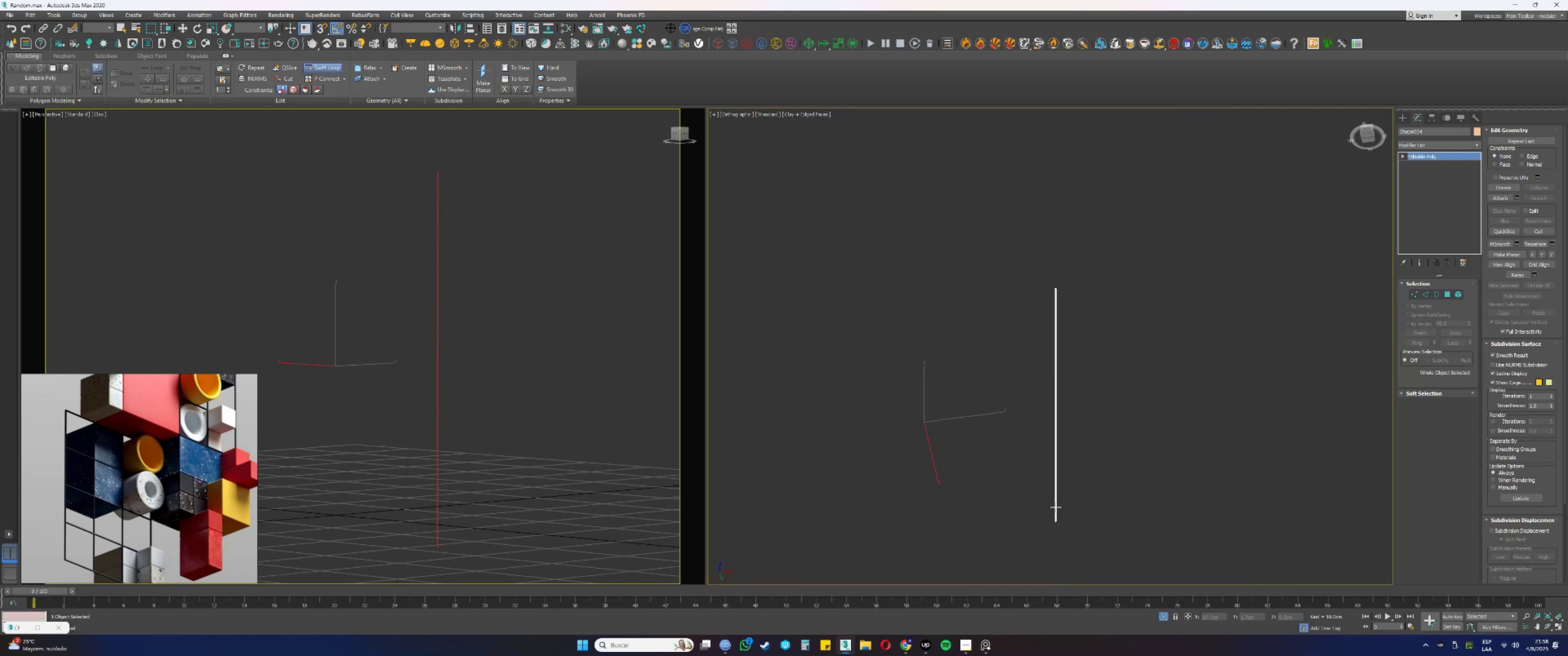 
key(Alt+AltLeft)
 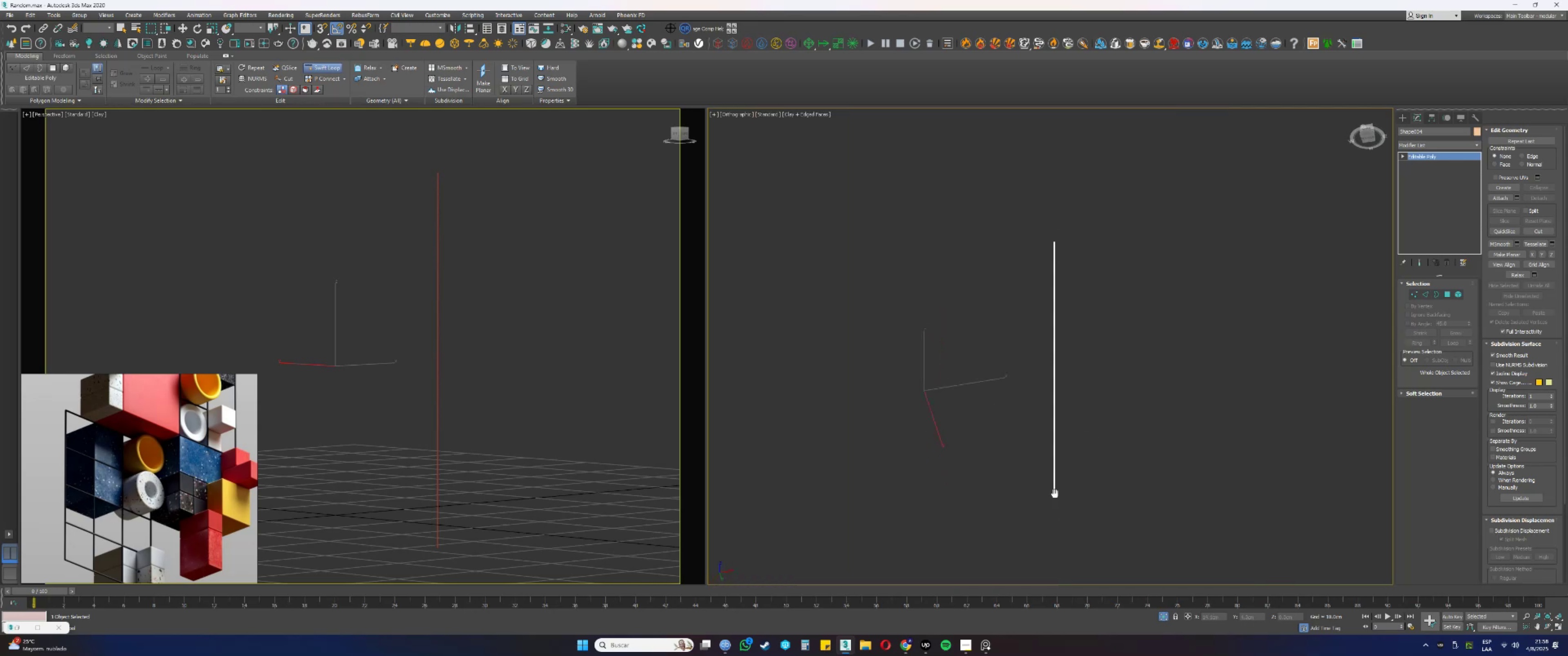 
scroll: coordinate [1064, 428], scroll_direction: up, amount: 18.0
 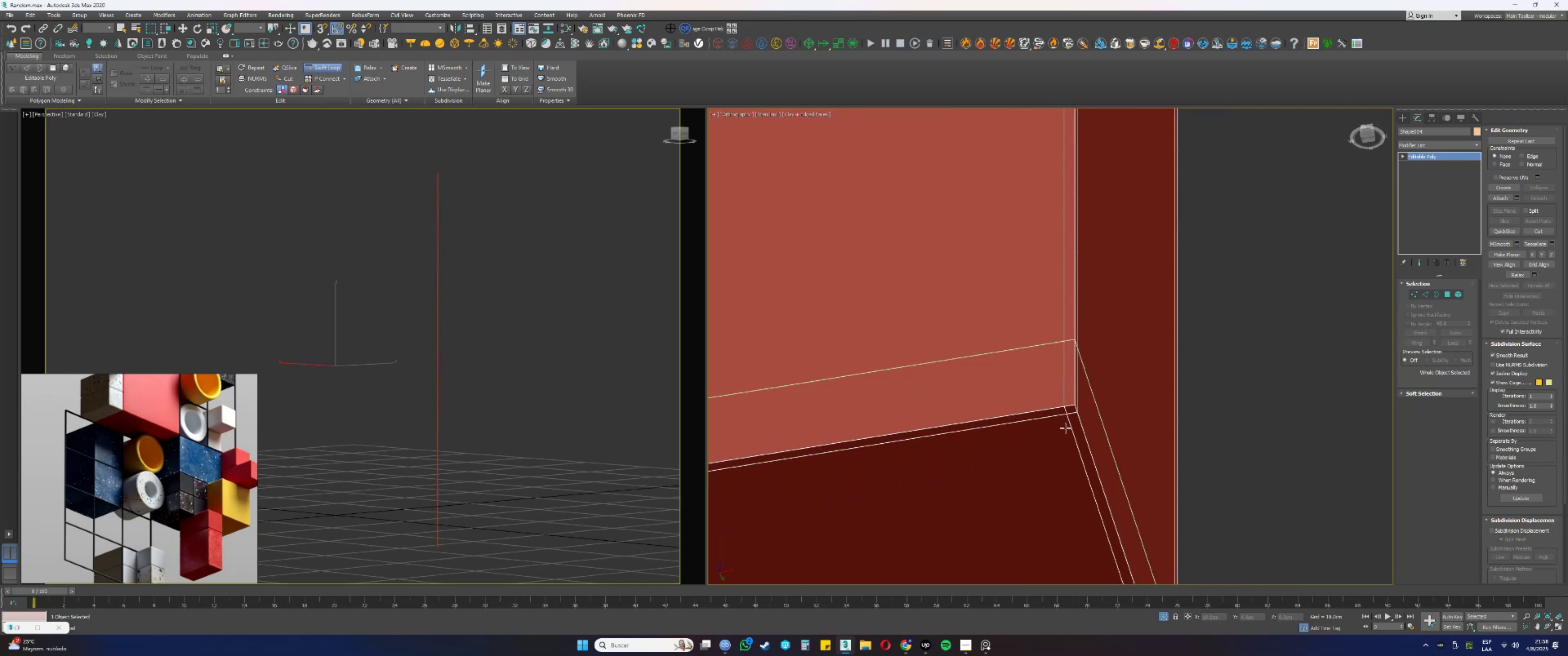 
scroll: coordinate [1068, 425], scroll_direction: down, amount: 6.0
 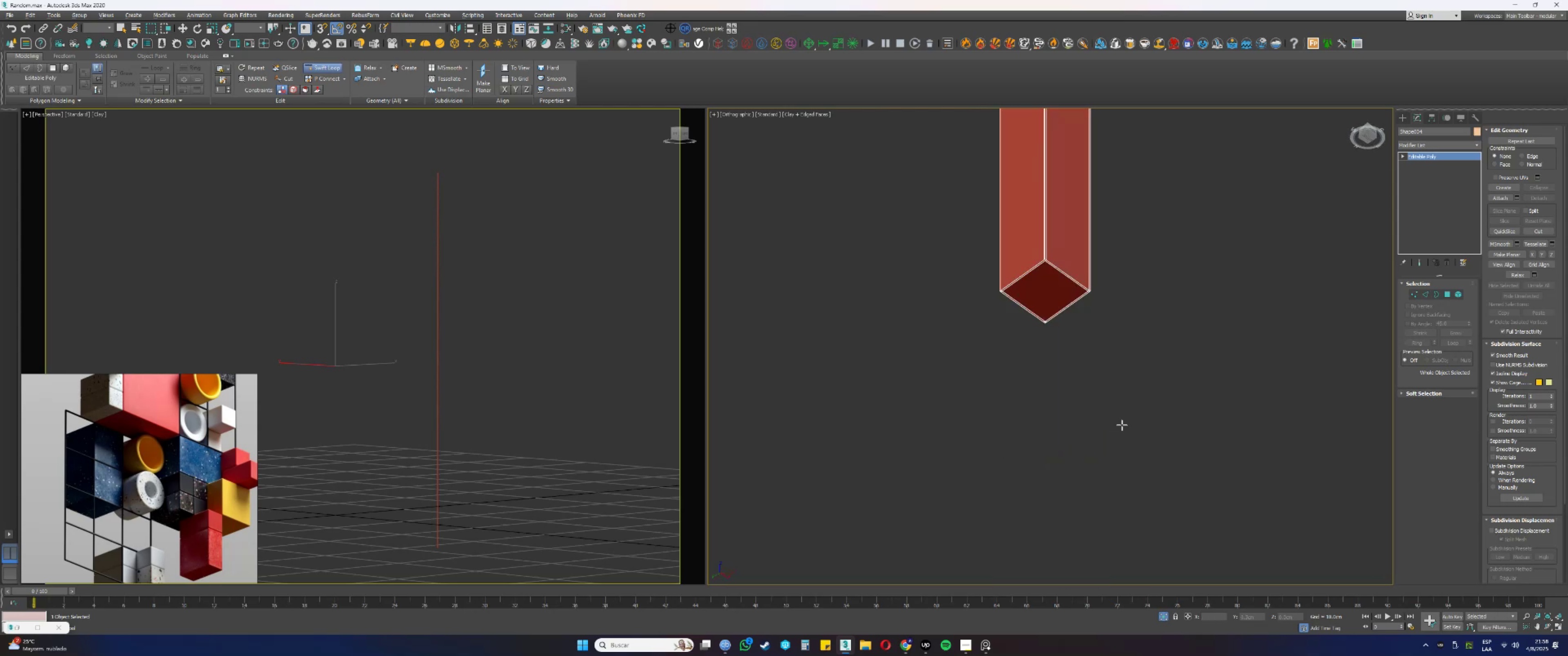 
hold_key(key=AltLeft, duration=1.02)
 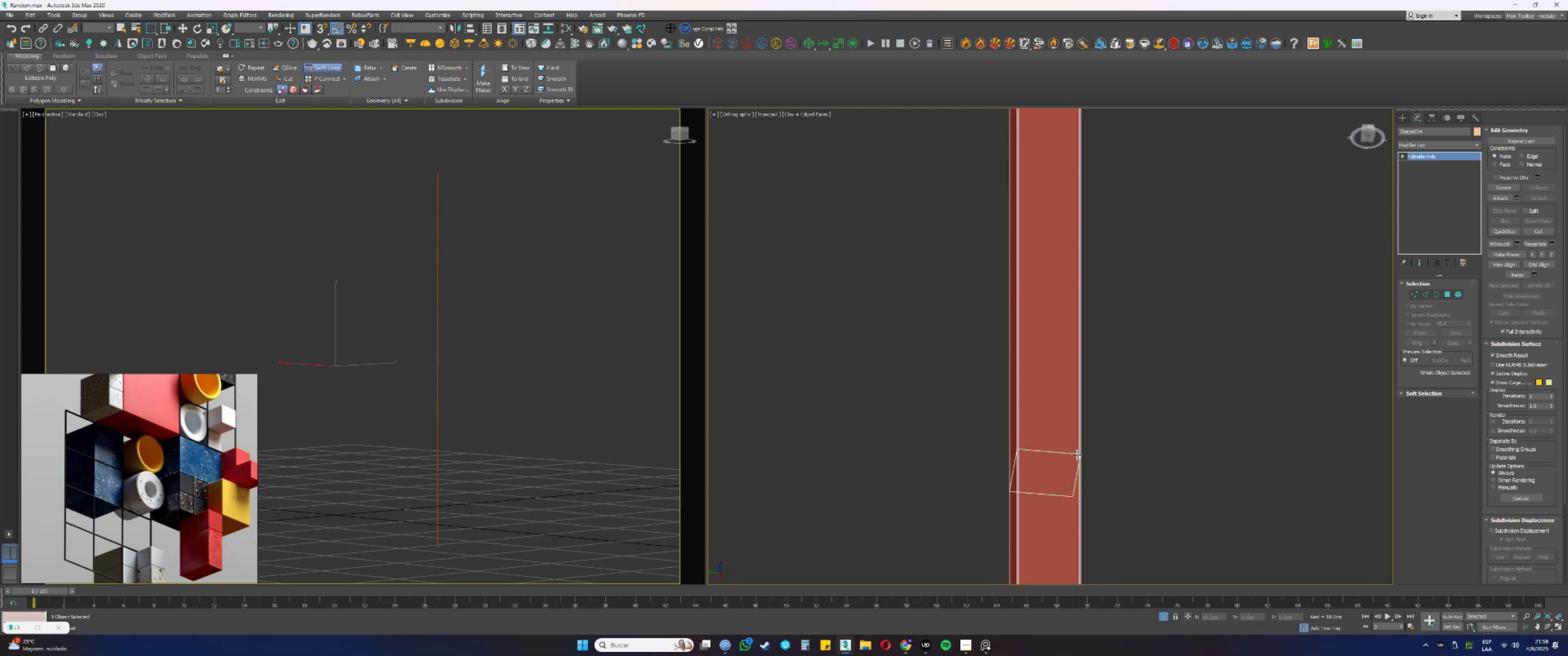 
key(Alt+AltLeft)
 